 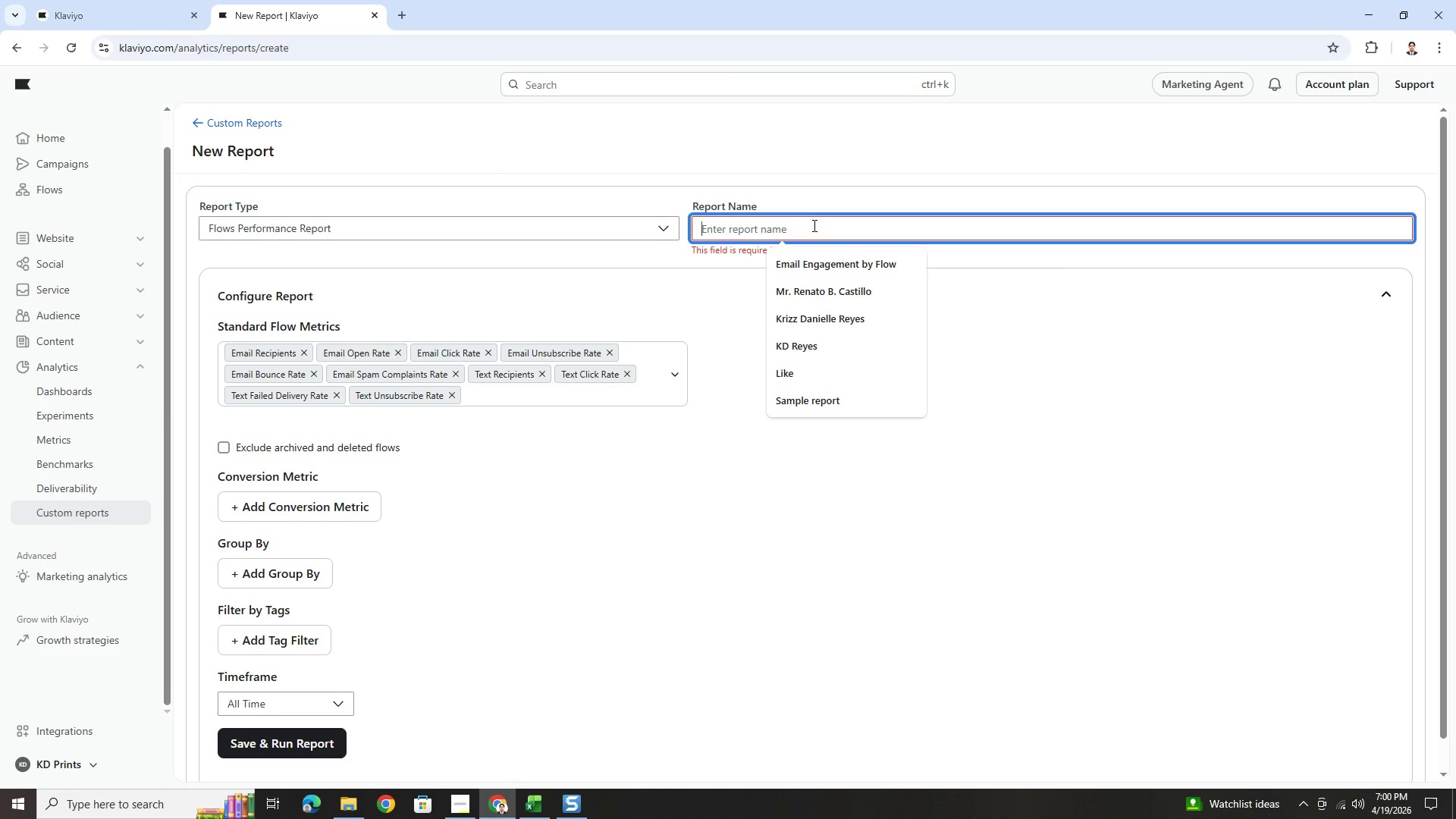 
key(Control+ControlLeft)
 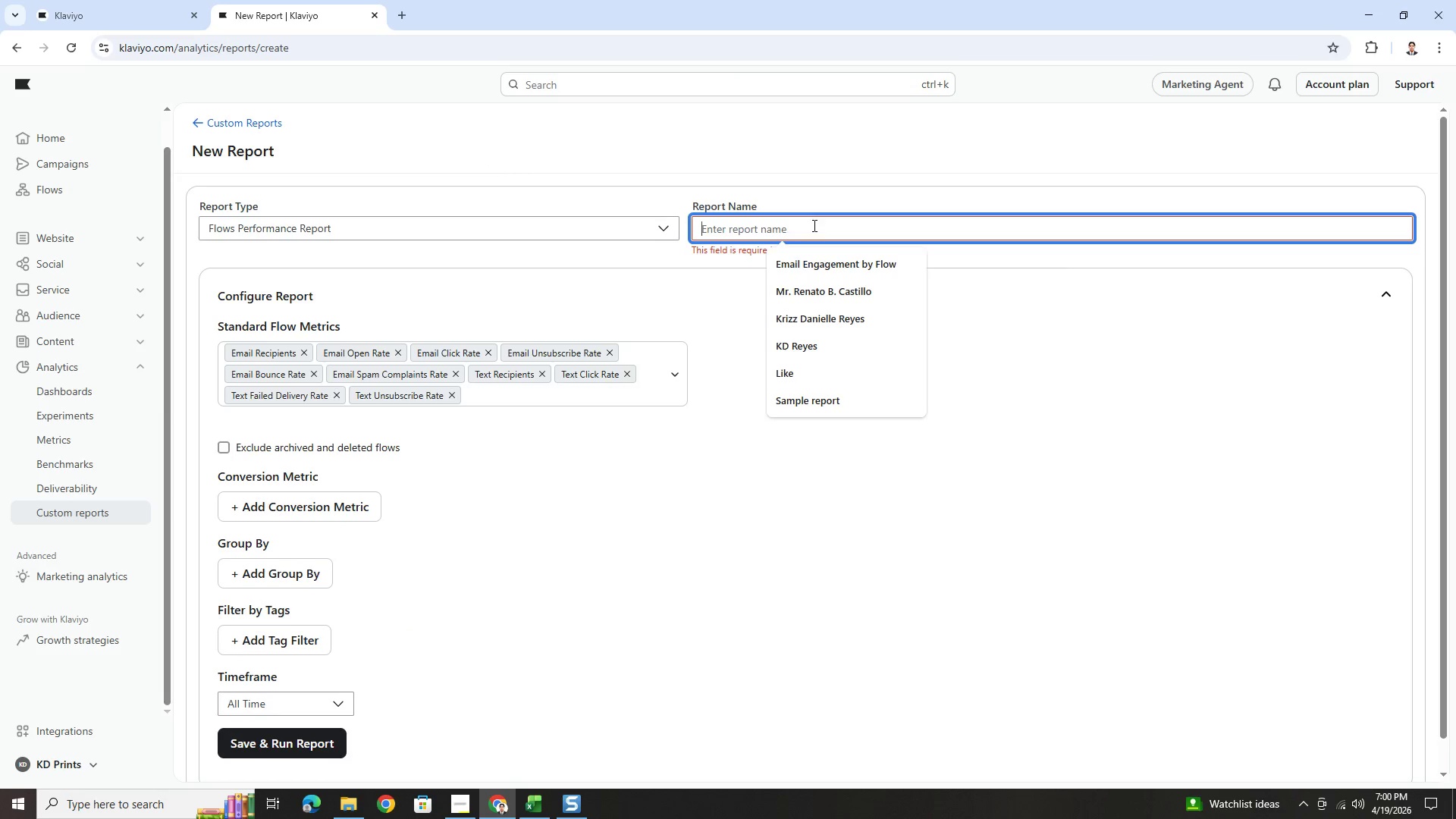 
key(Control+V)
 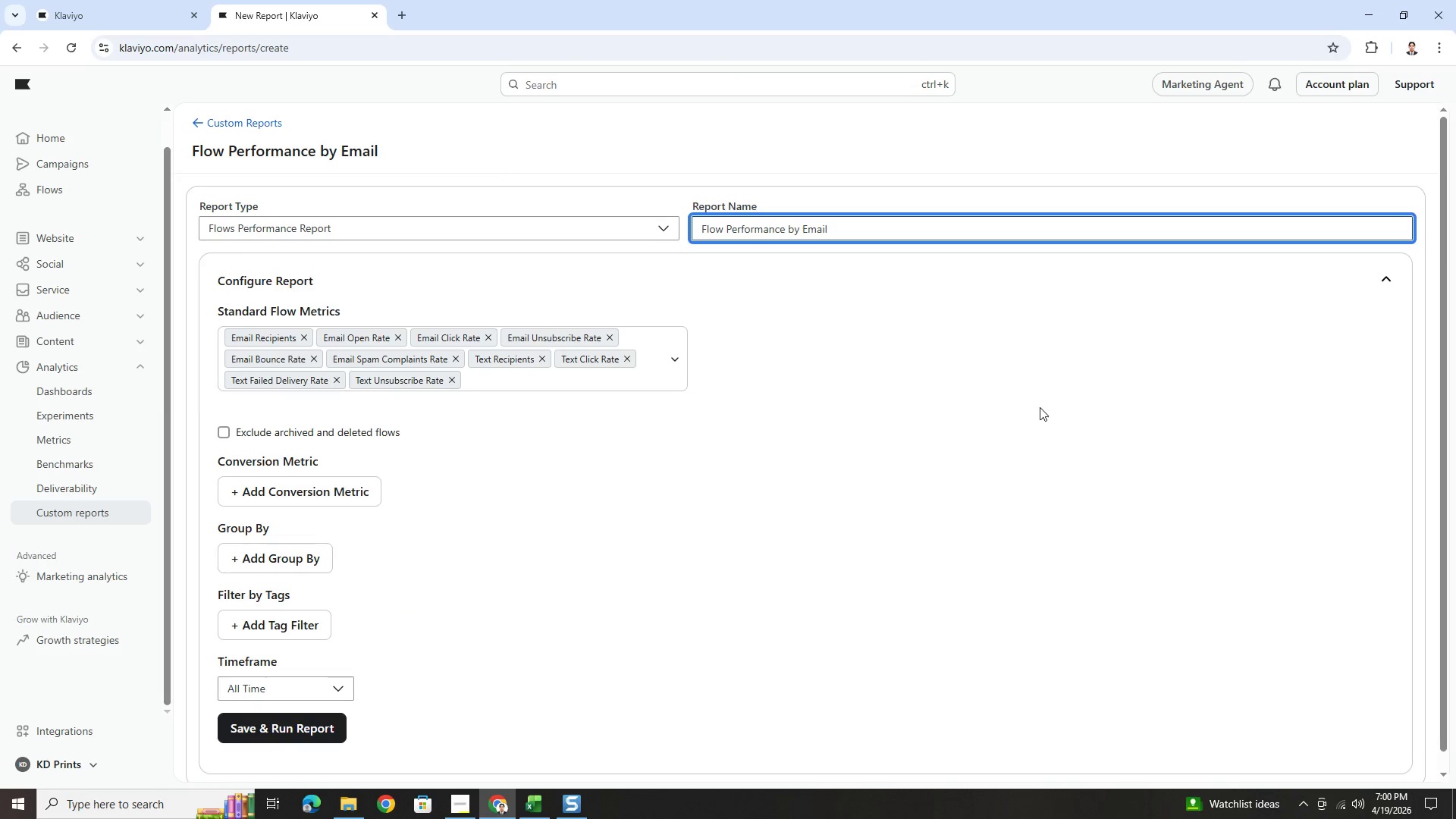 
left_click([1043, 424])
 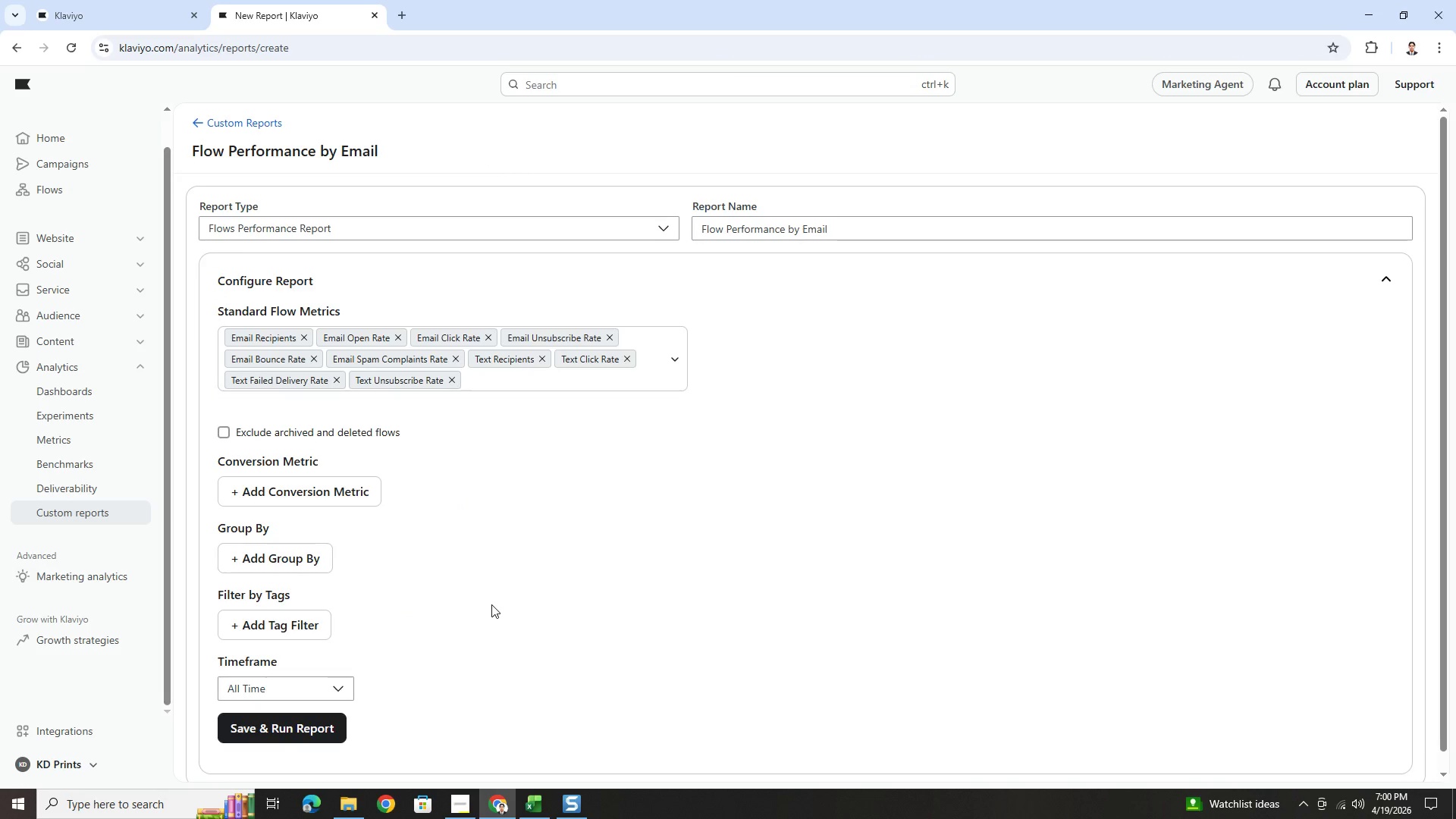 
wait(10.19)
 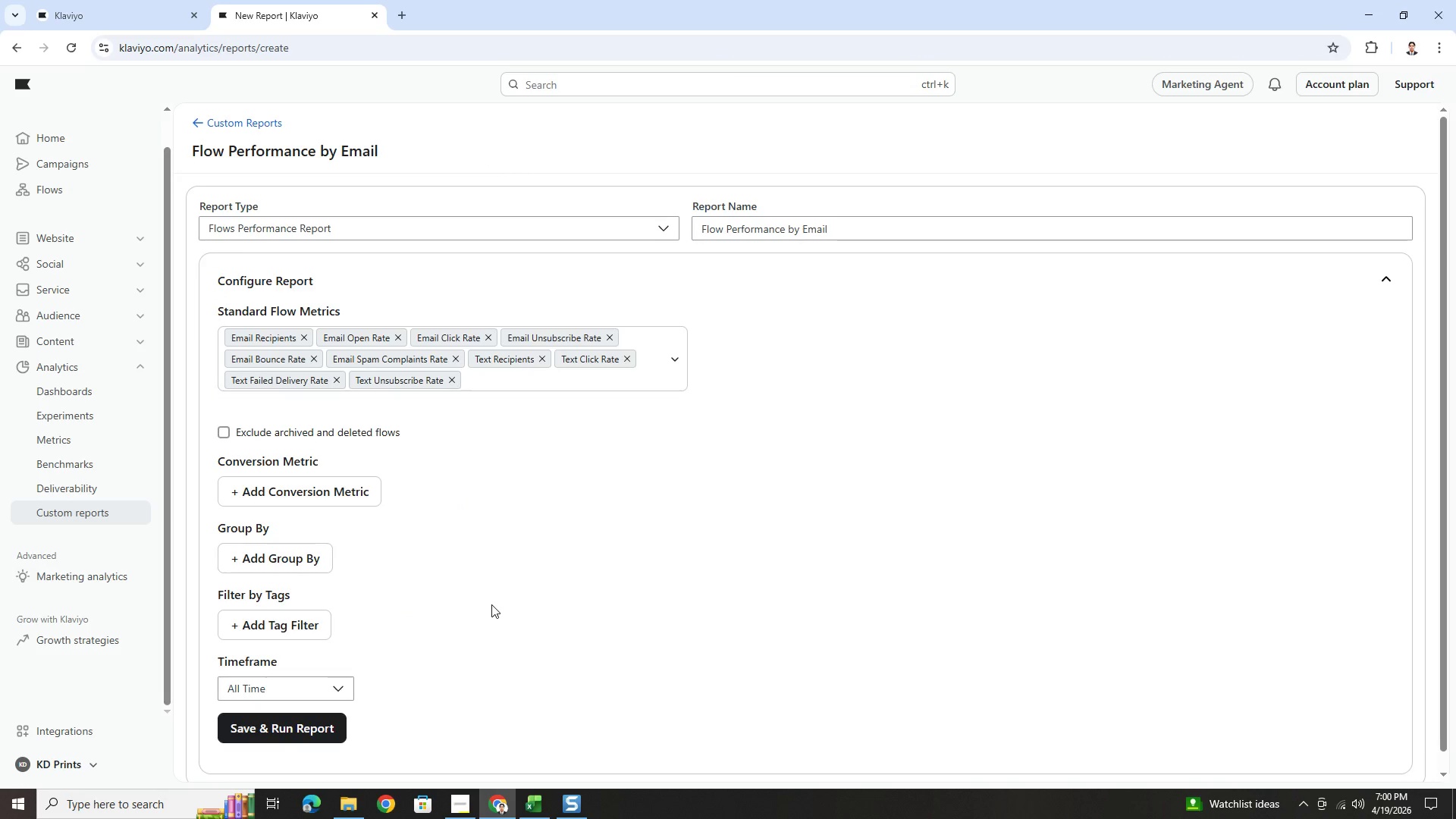 
scroll: coordinate [509, 592], scroll_direction: down, amount: 2.0
 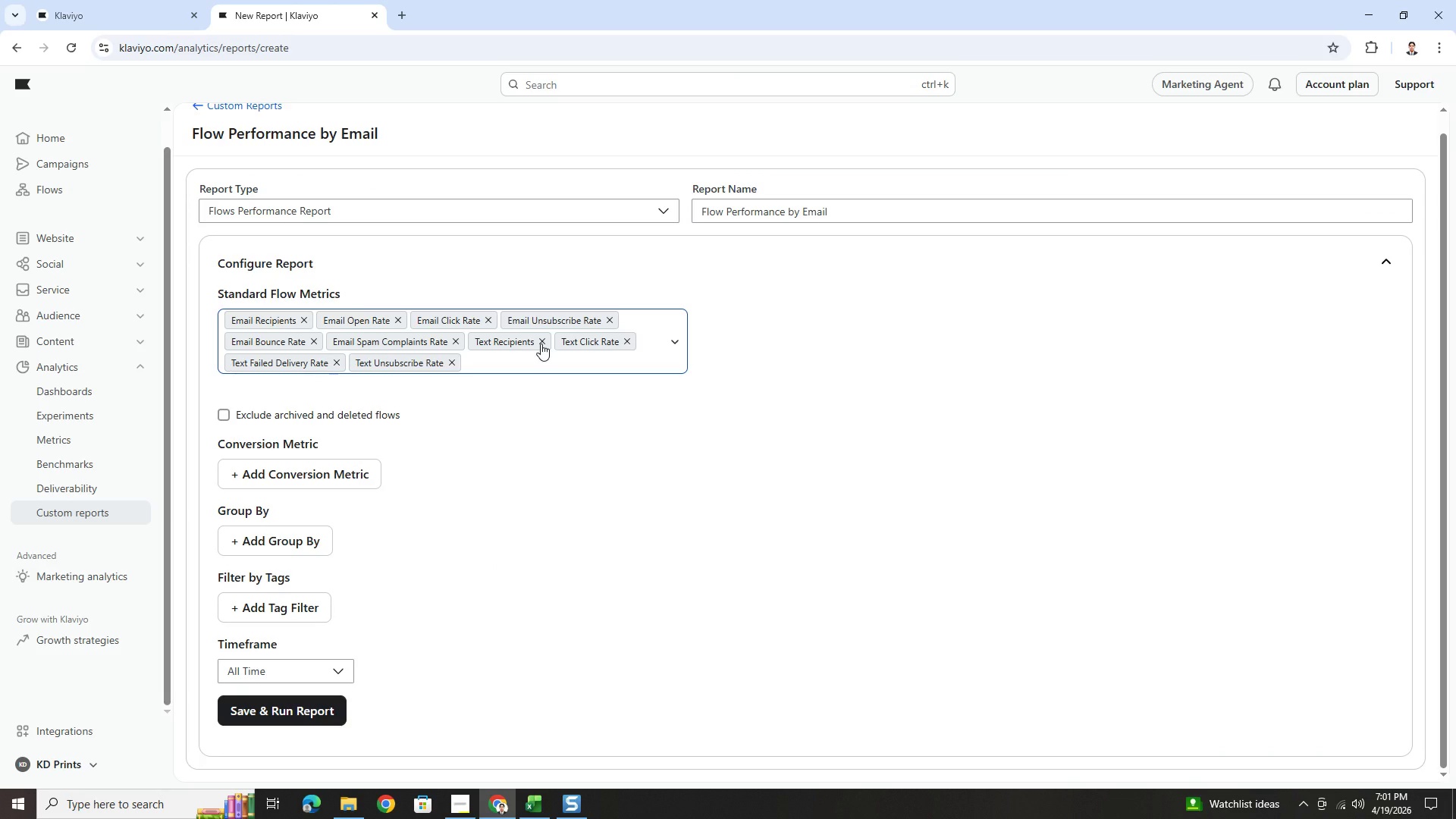 
left_click([541, 344])
 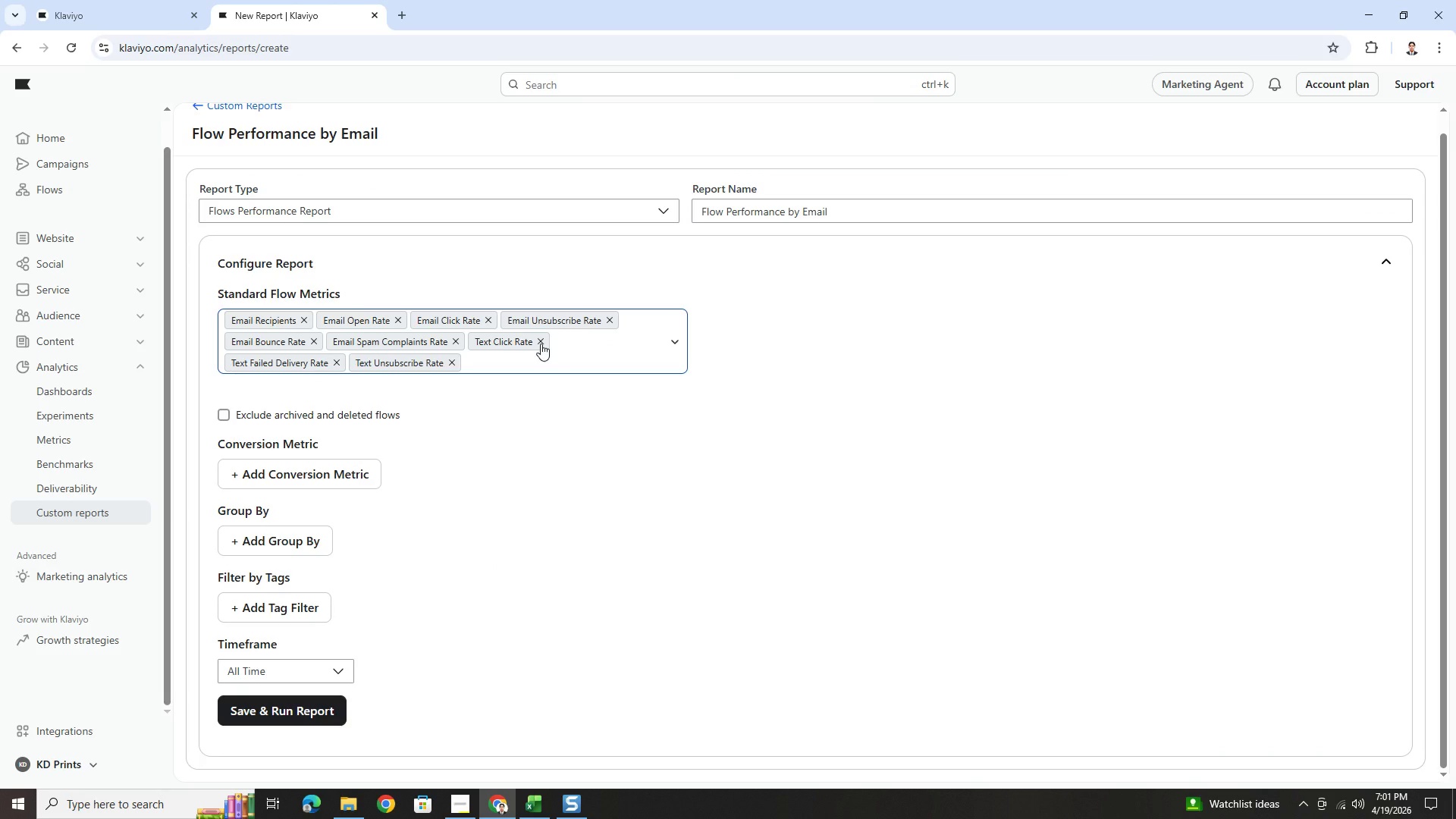 
left_click([541, 344])
 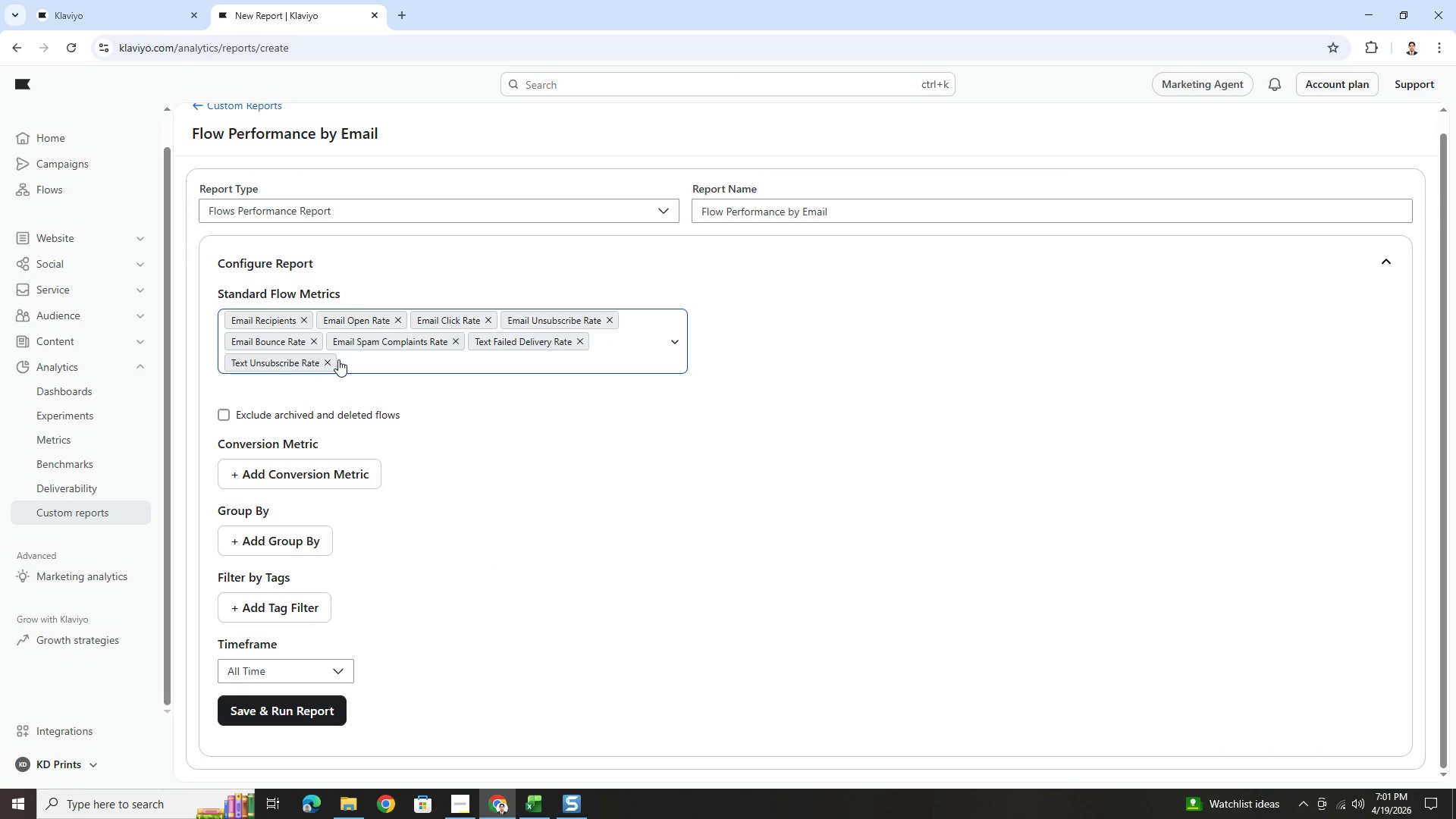 
left_click([336, 361])
 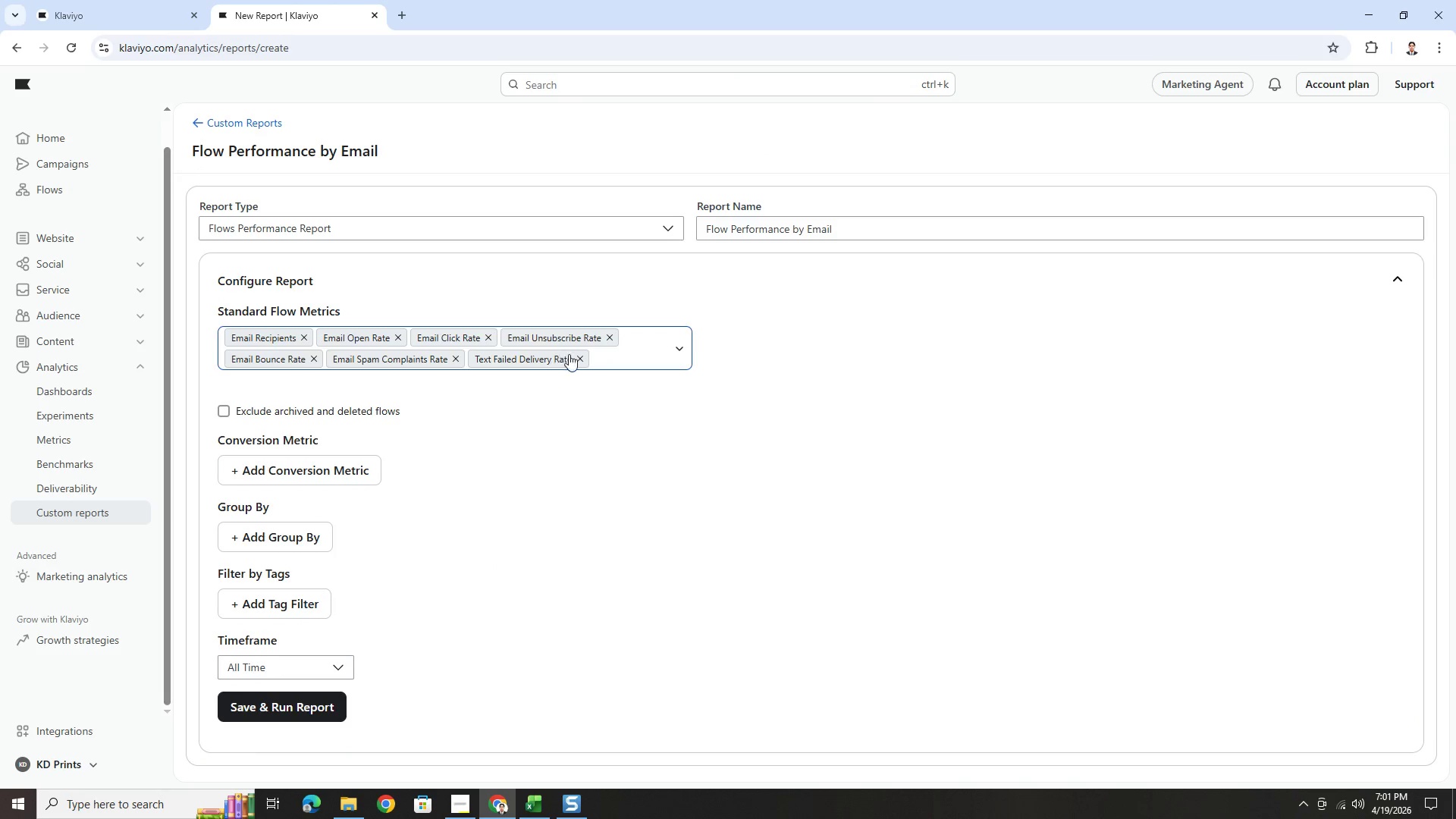 
left_click([578, 359])
 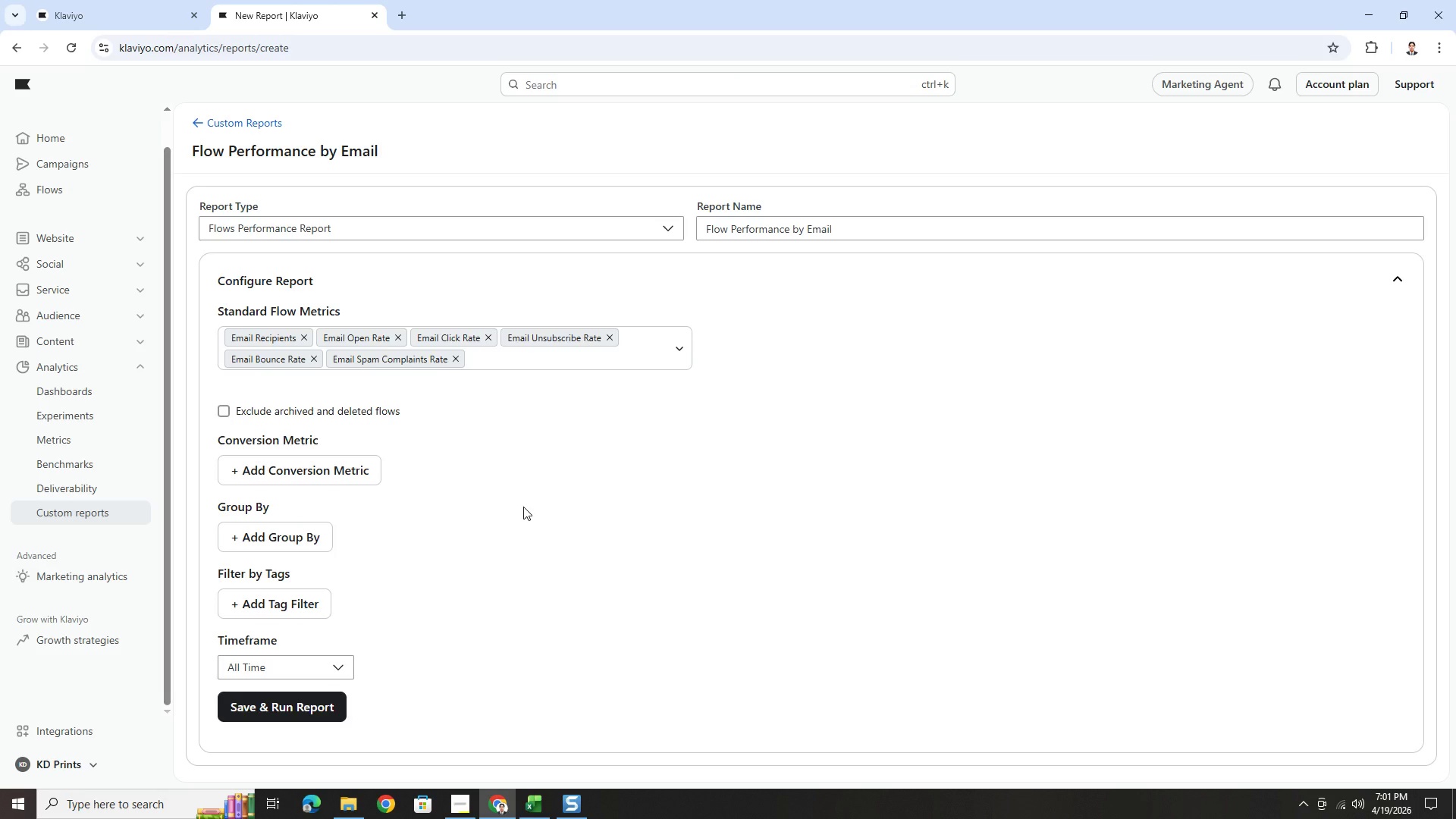 
scroll: coordinate [524, 509], scroll_direction: down, amount: 1.0
 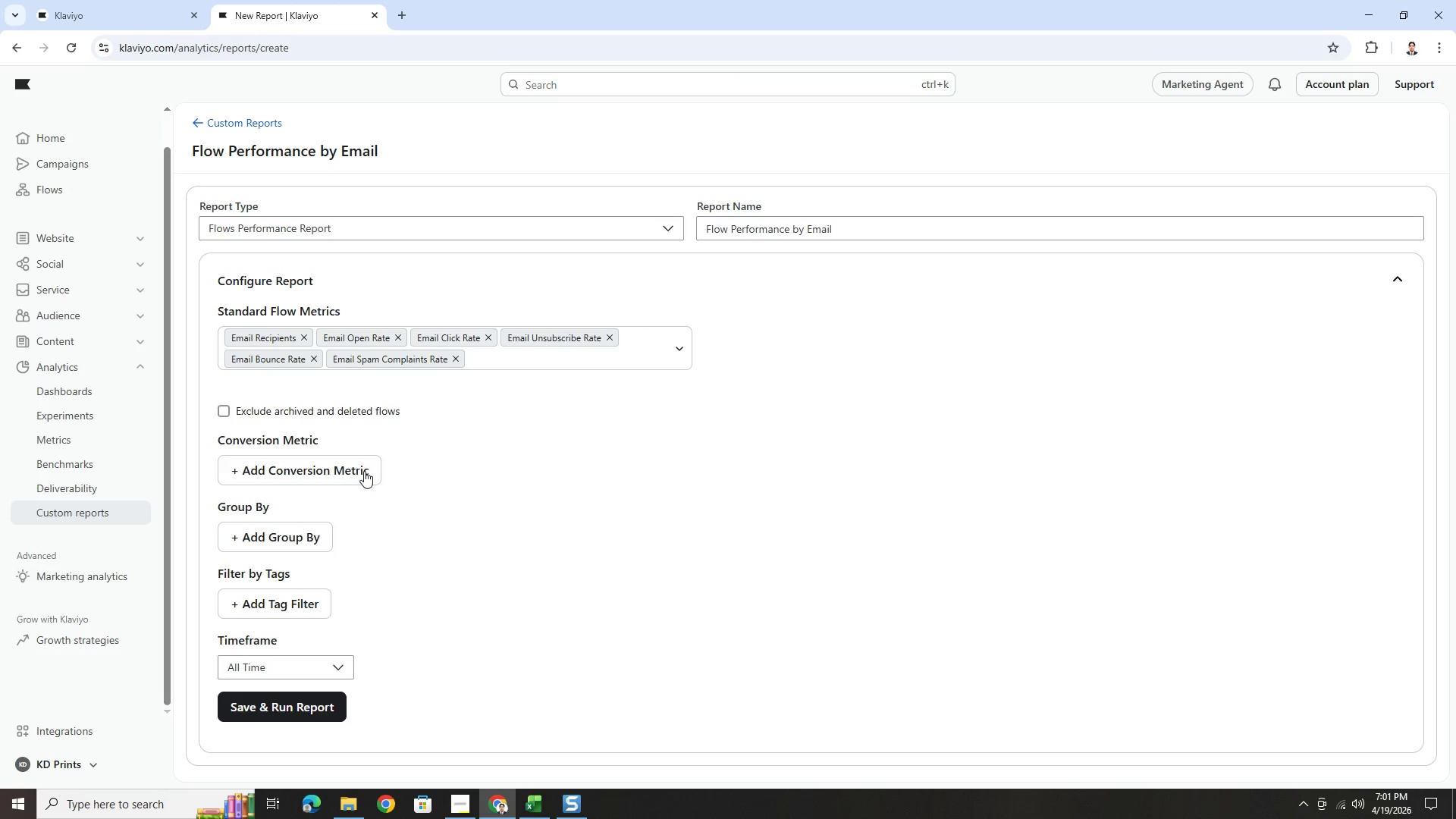 
left_click([362, 469])
 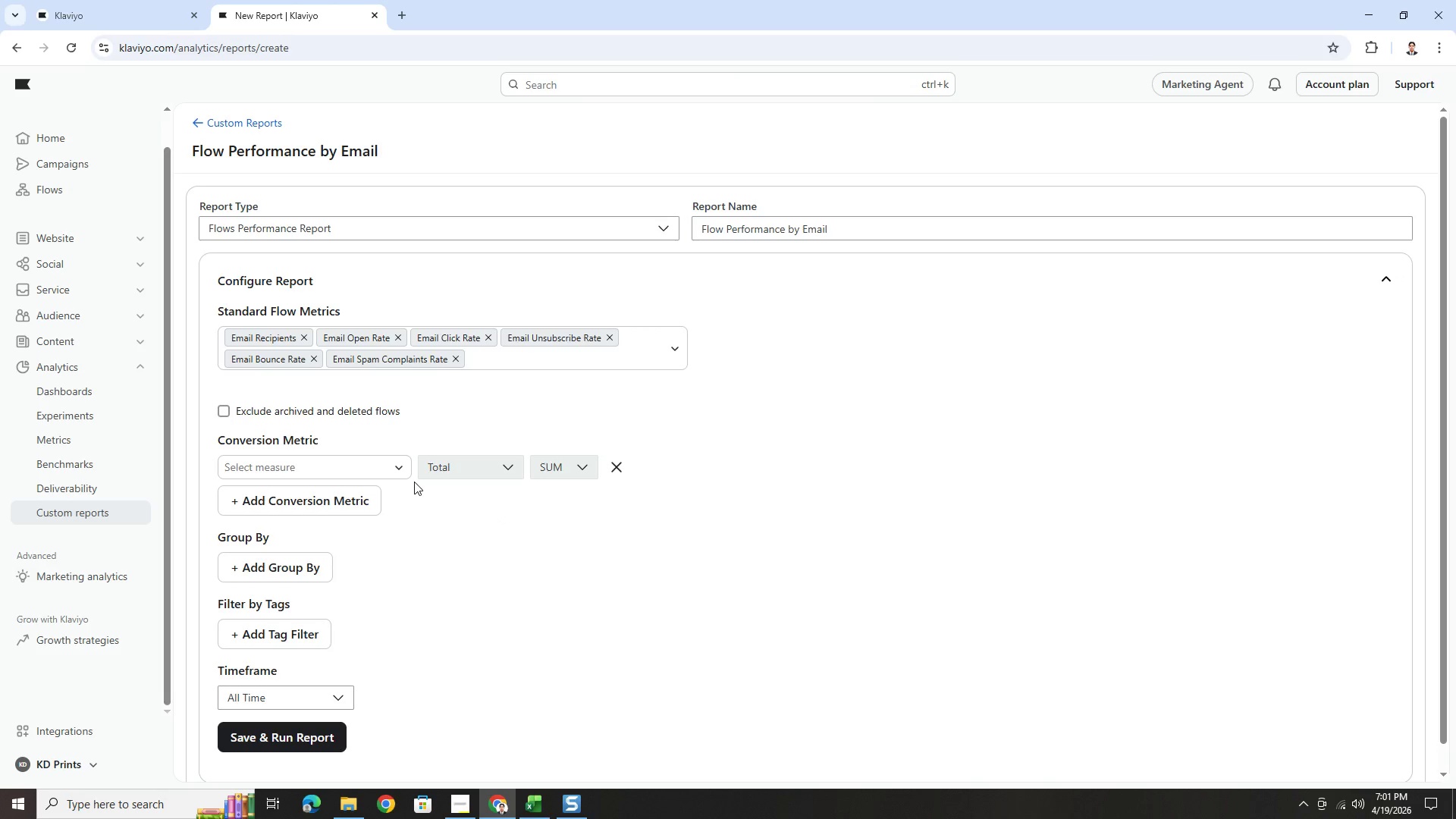 
left_click([381, 460])
 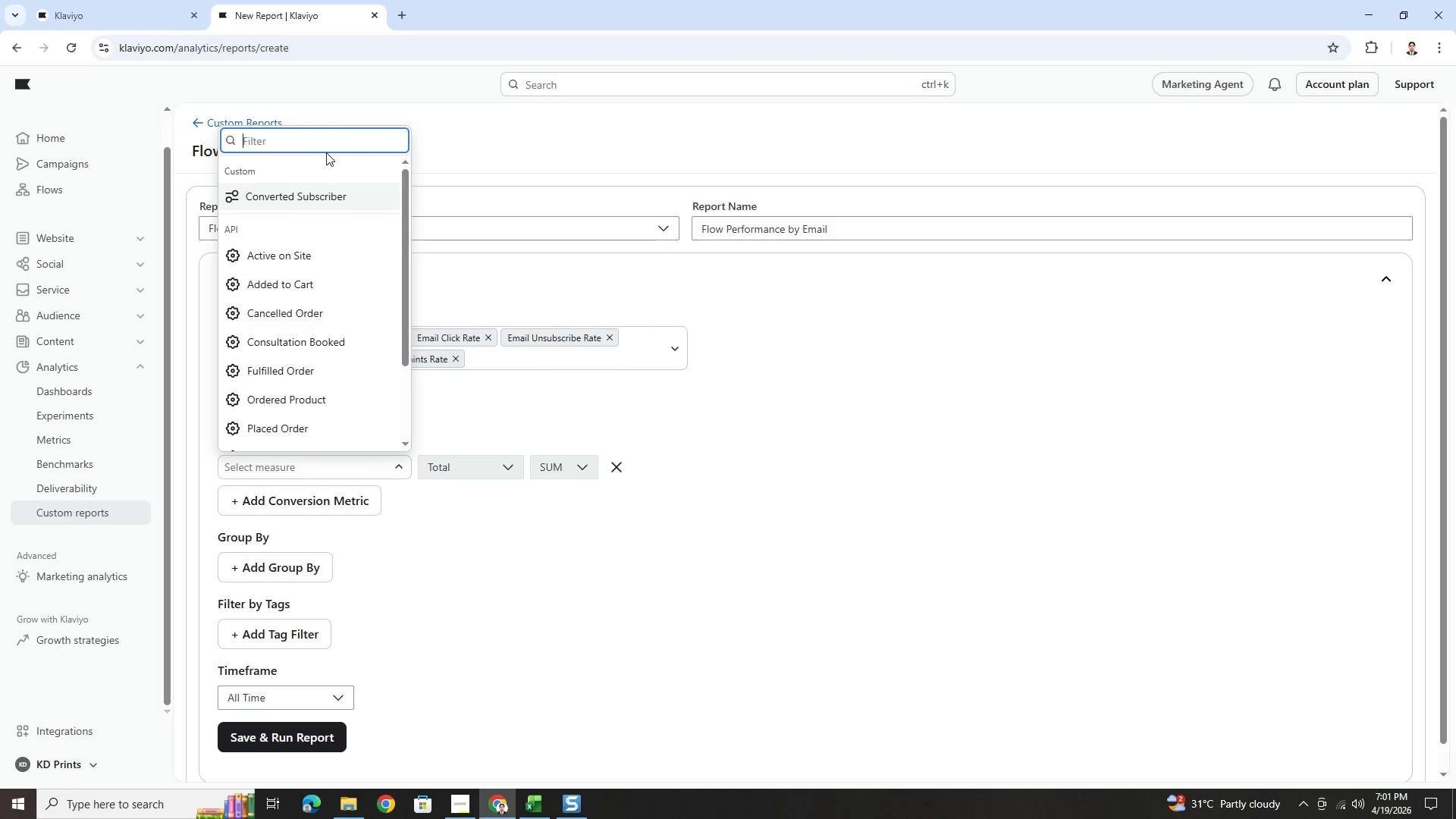 
type(con)
 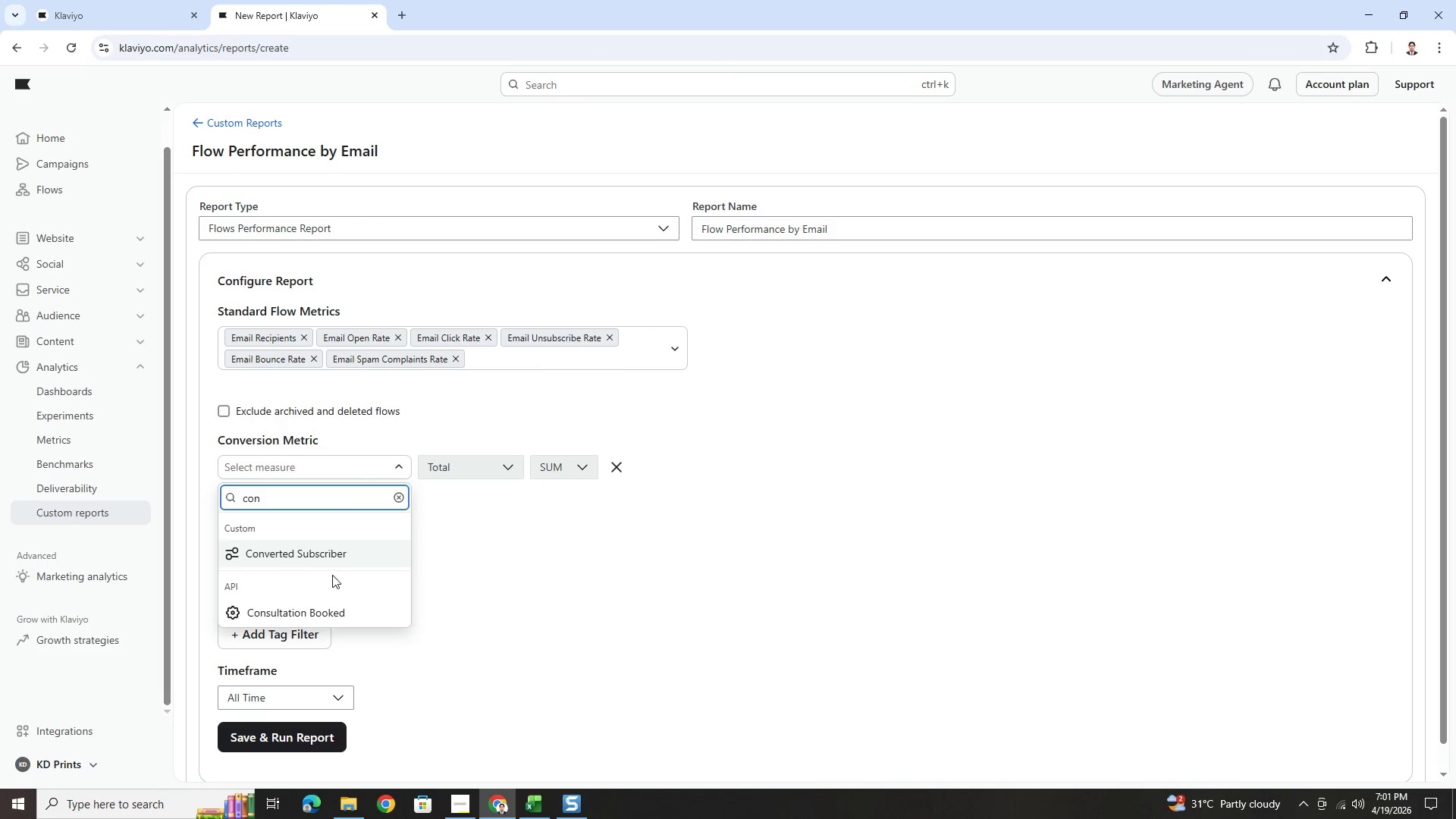 
left_click([339, 613])
 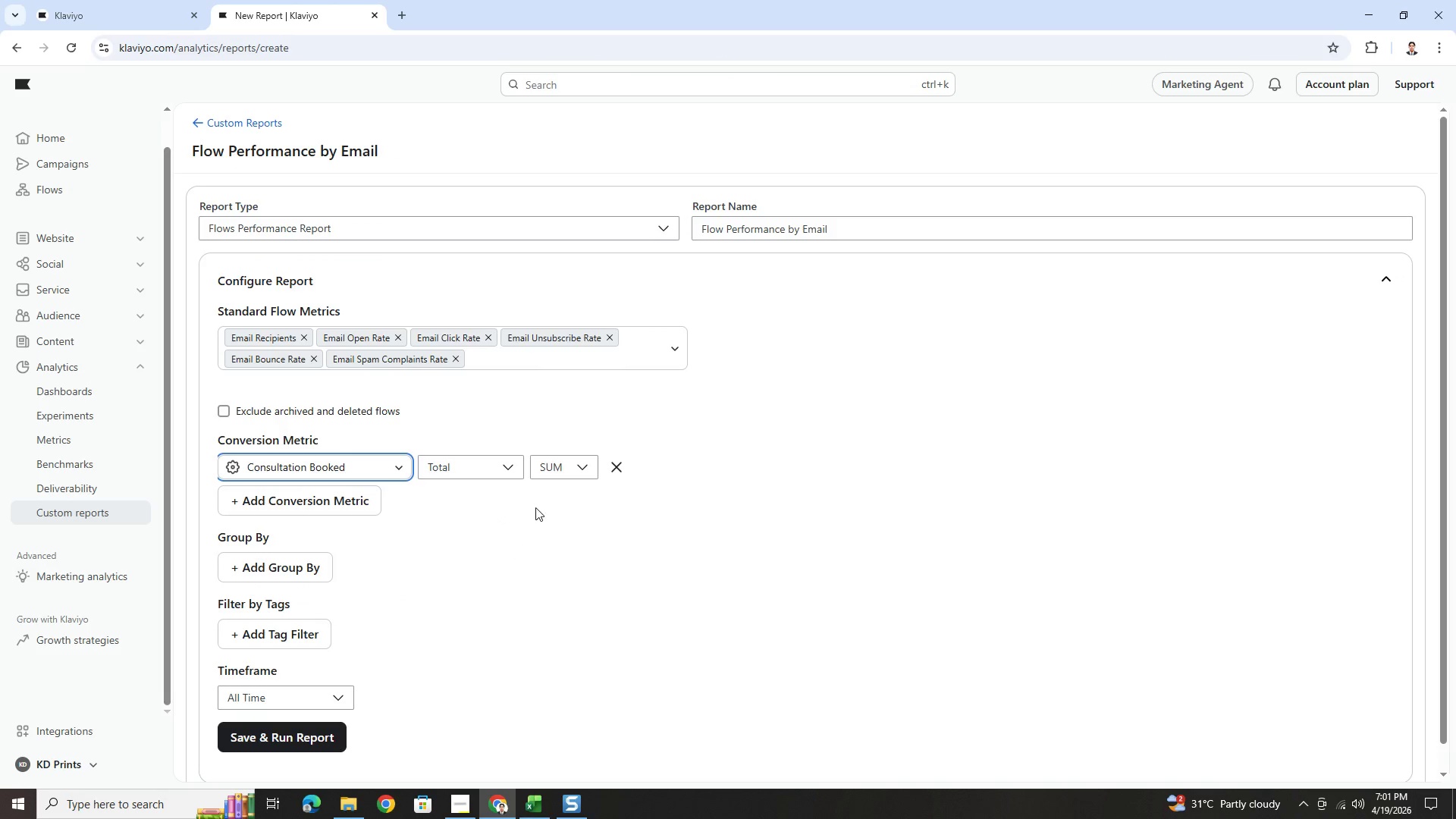 
left_click([552, 469])
 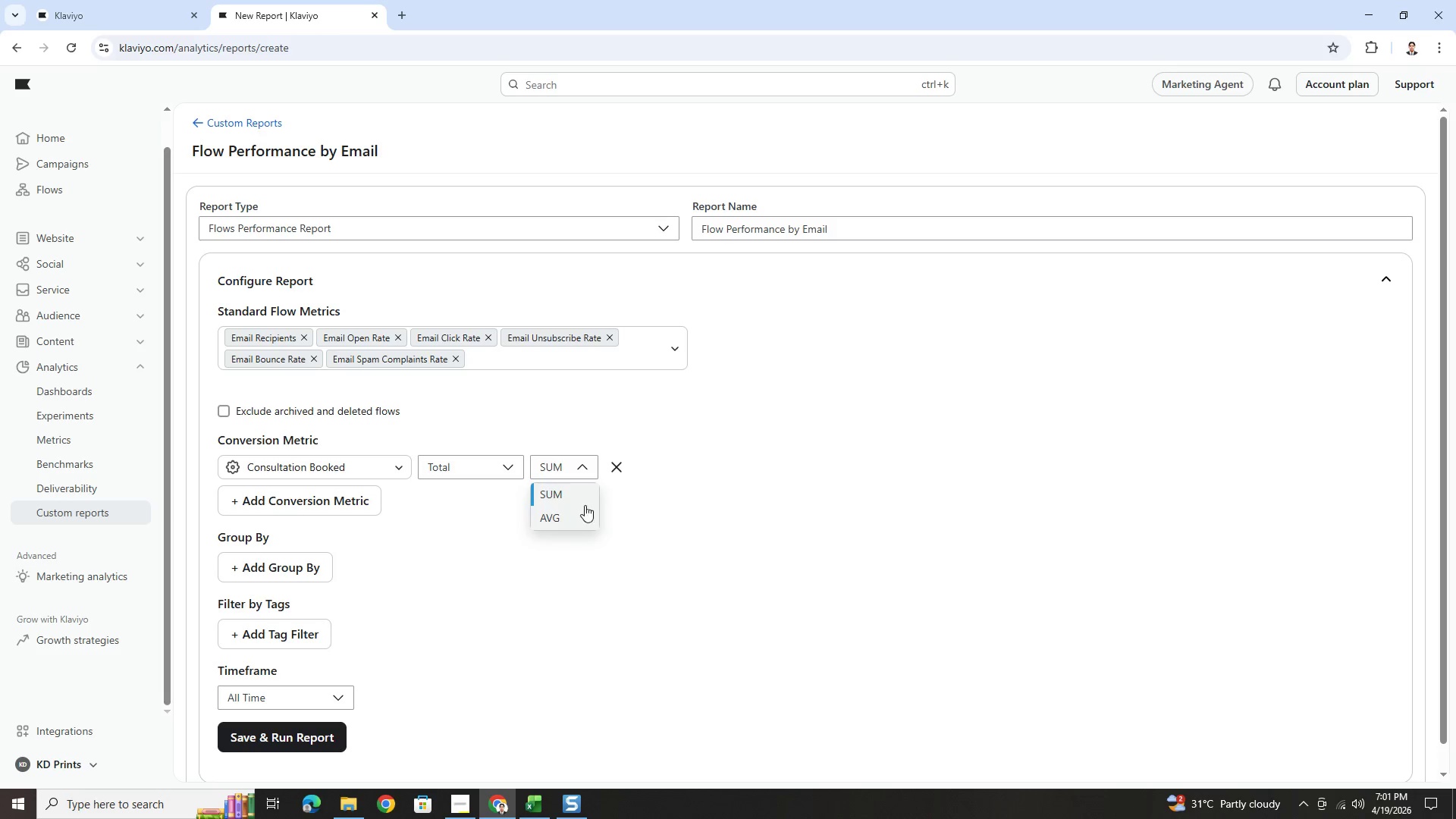 
left_click([726, 452])
 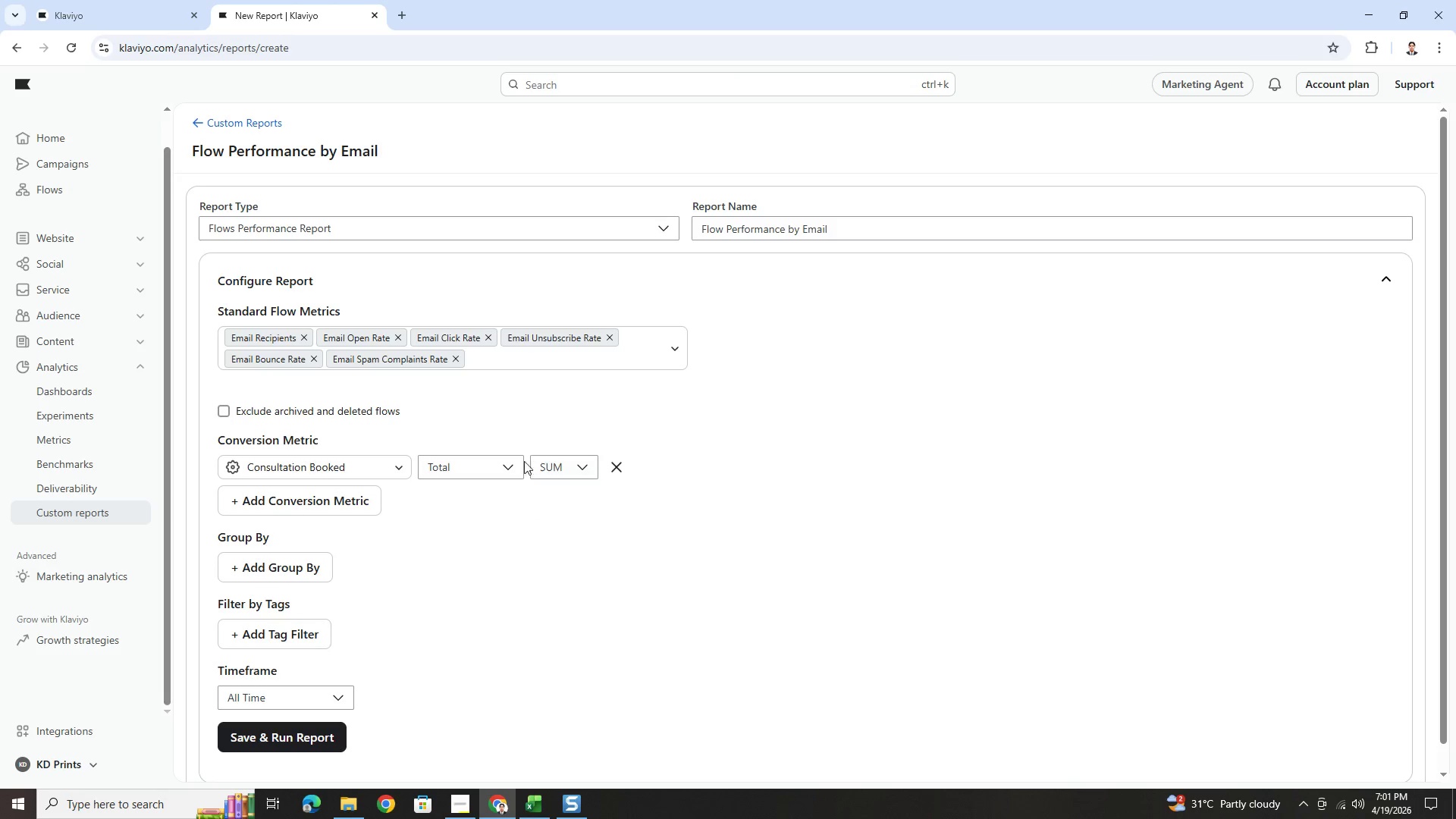 
left_click([517, 464])
 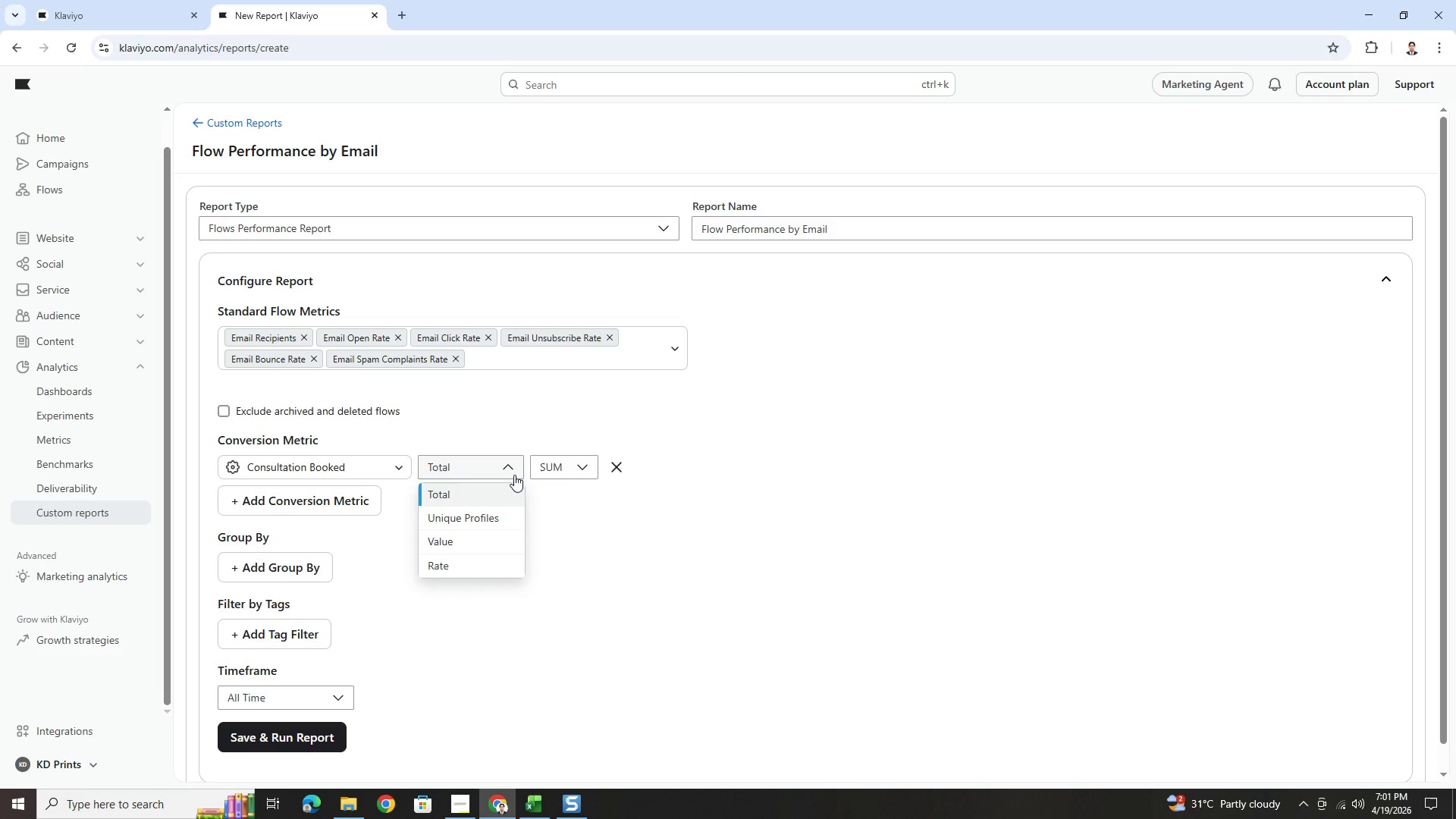 
left_click([501, 537])
 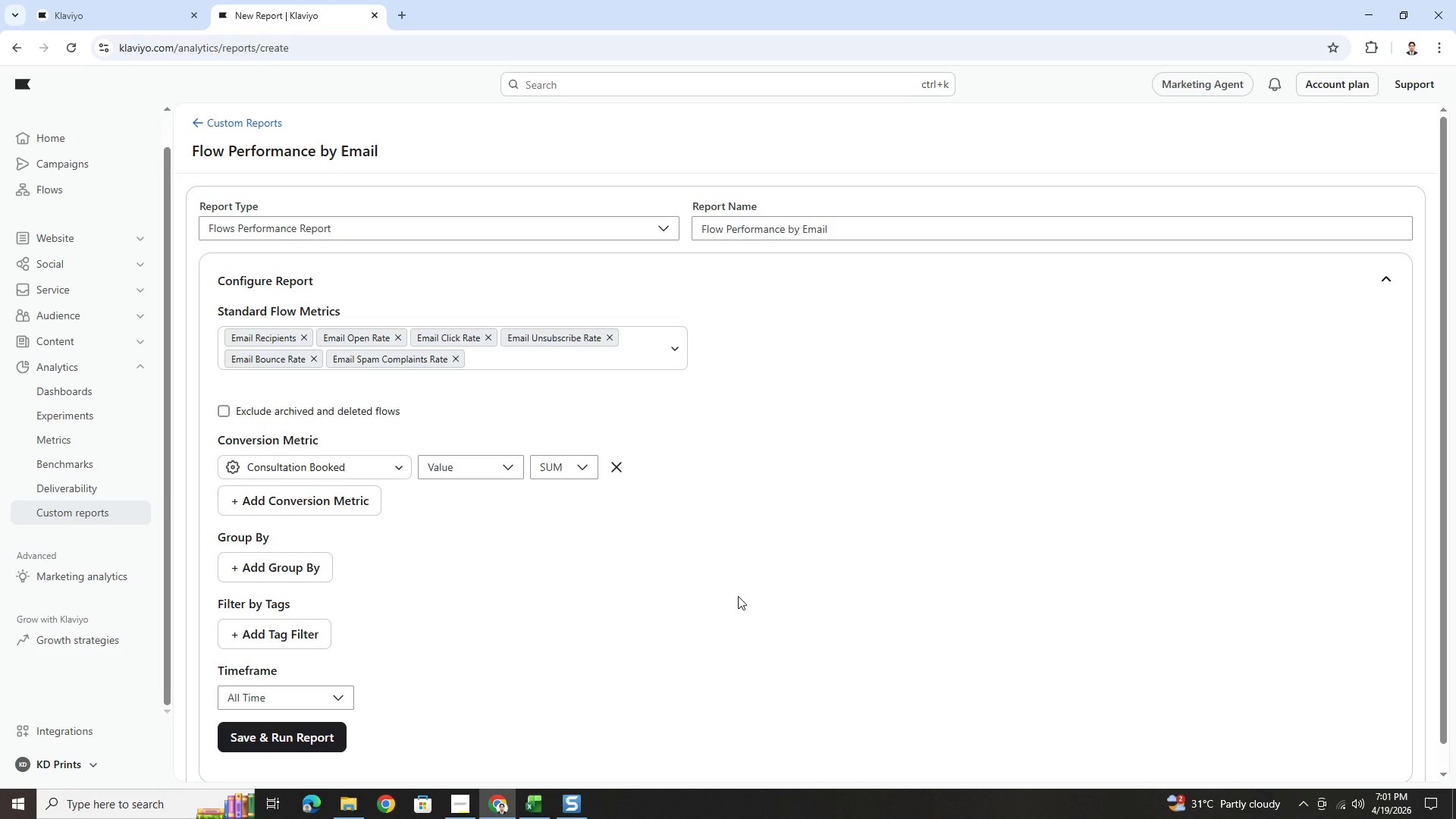 
left_click([500, 469])
 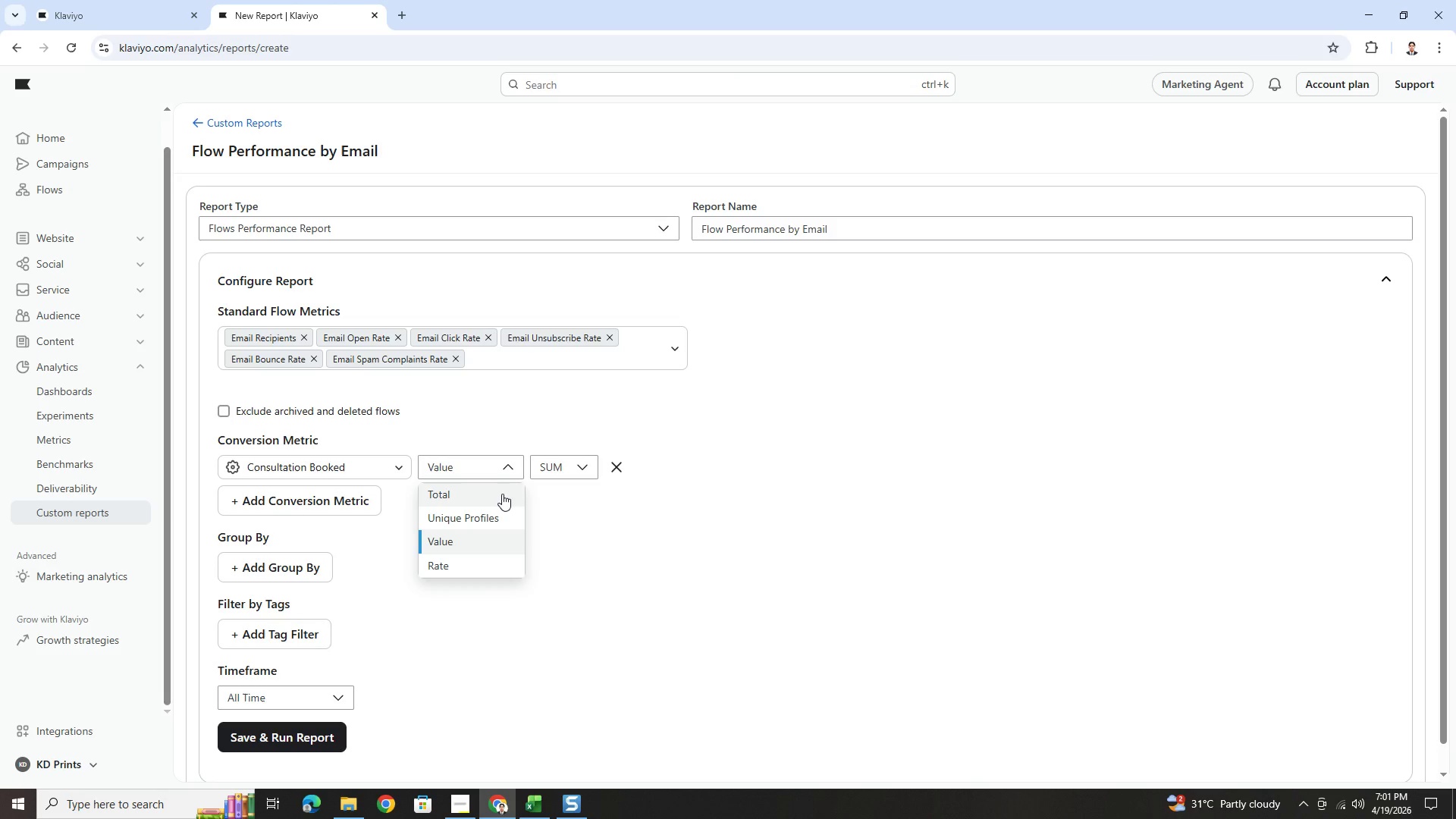 
left_click([502, 495])
 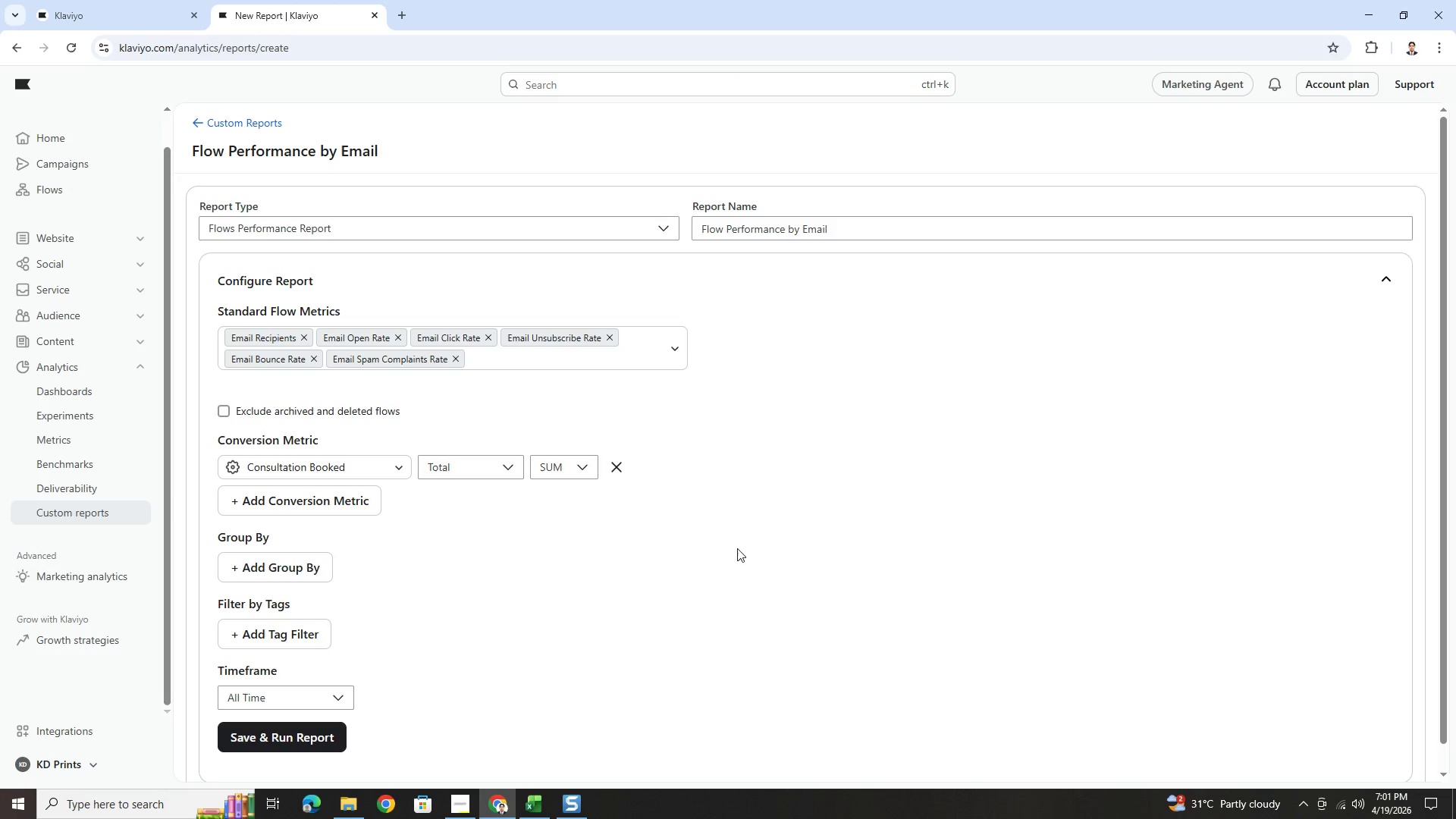 
left_click([762, 552])
 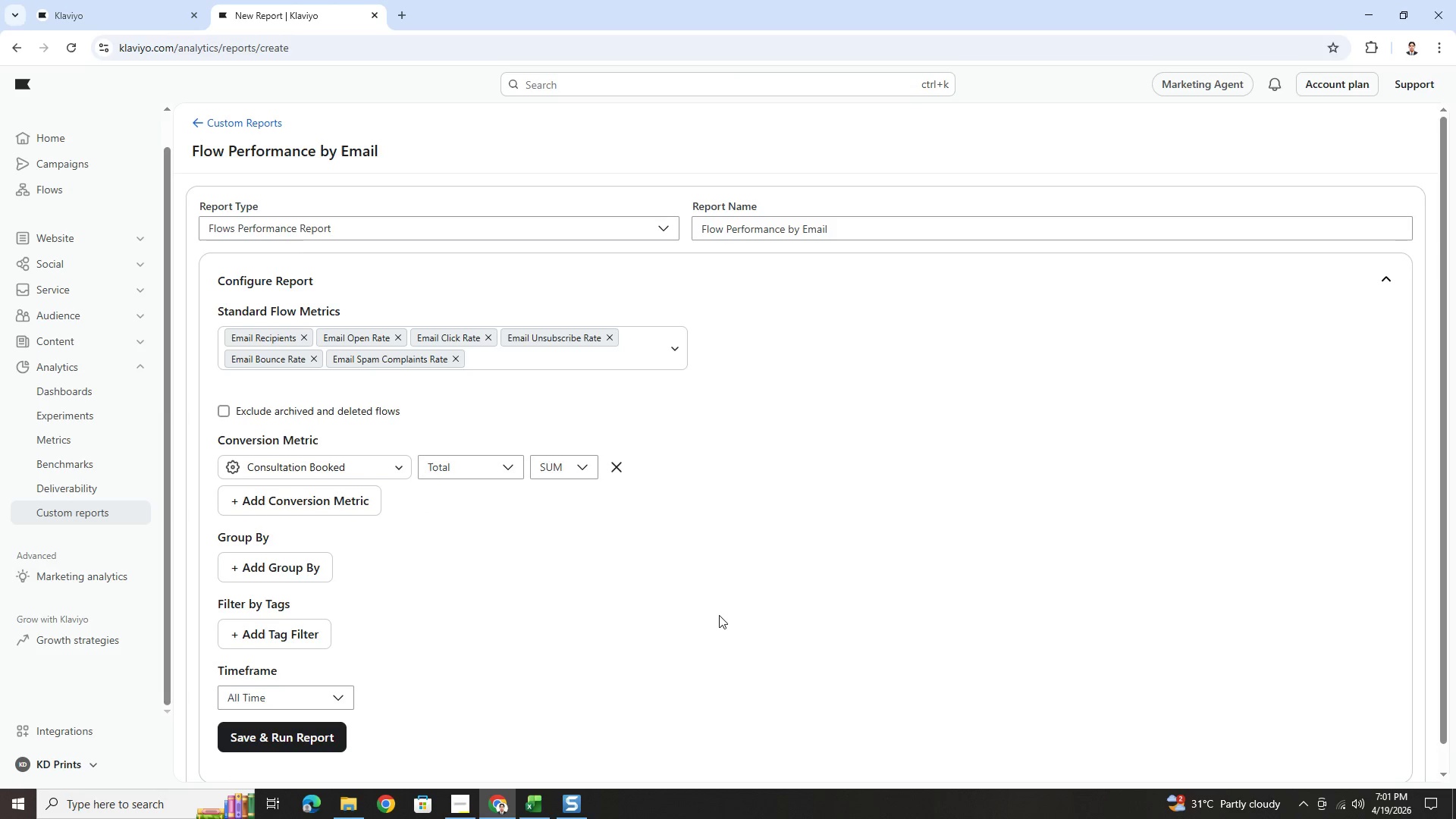 
scroll: coordinate [717, 619], scroll_direction: down, amount: 3.0
 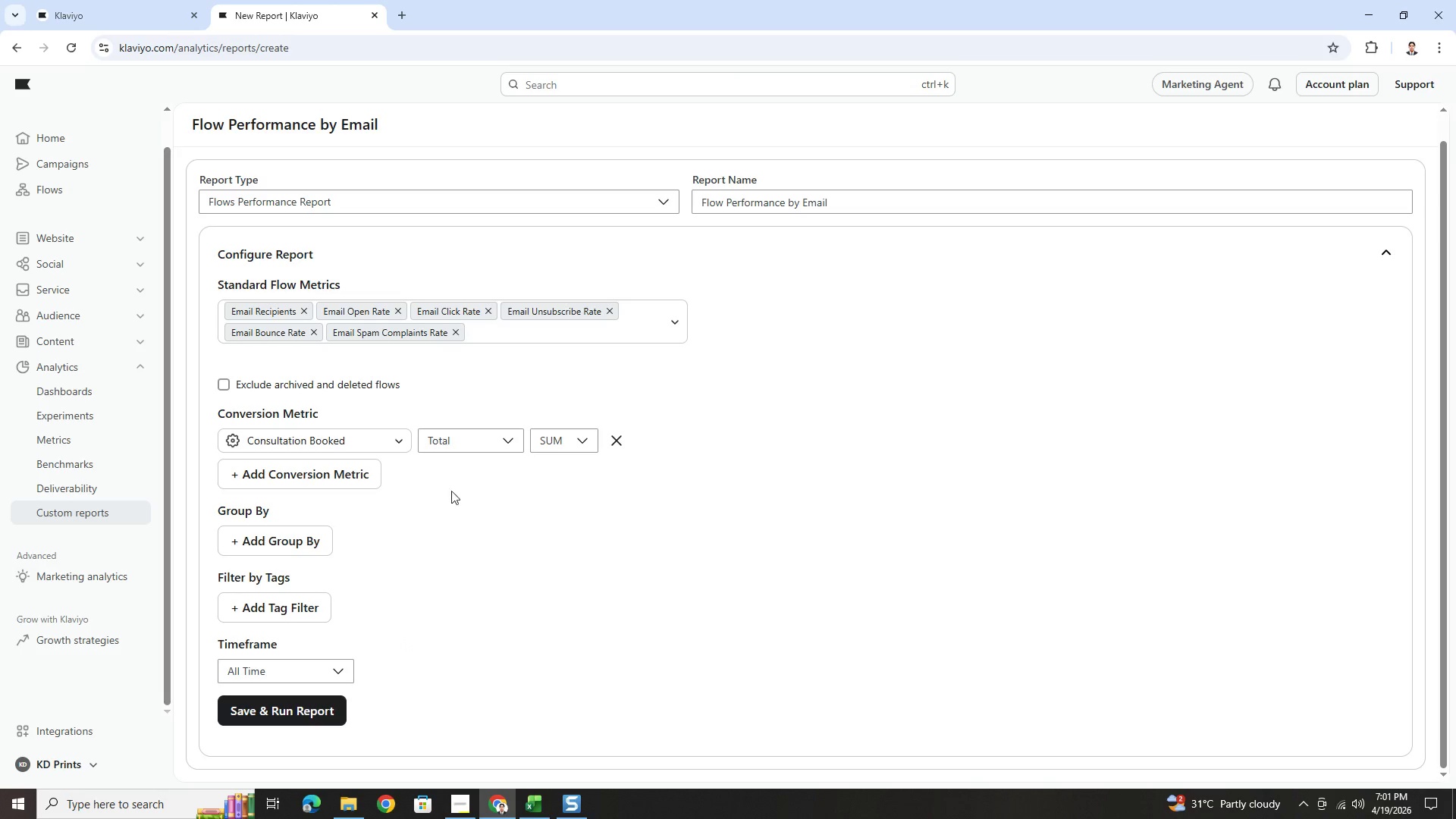 
left_click([300, 603])
 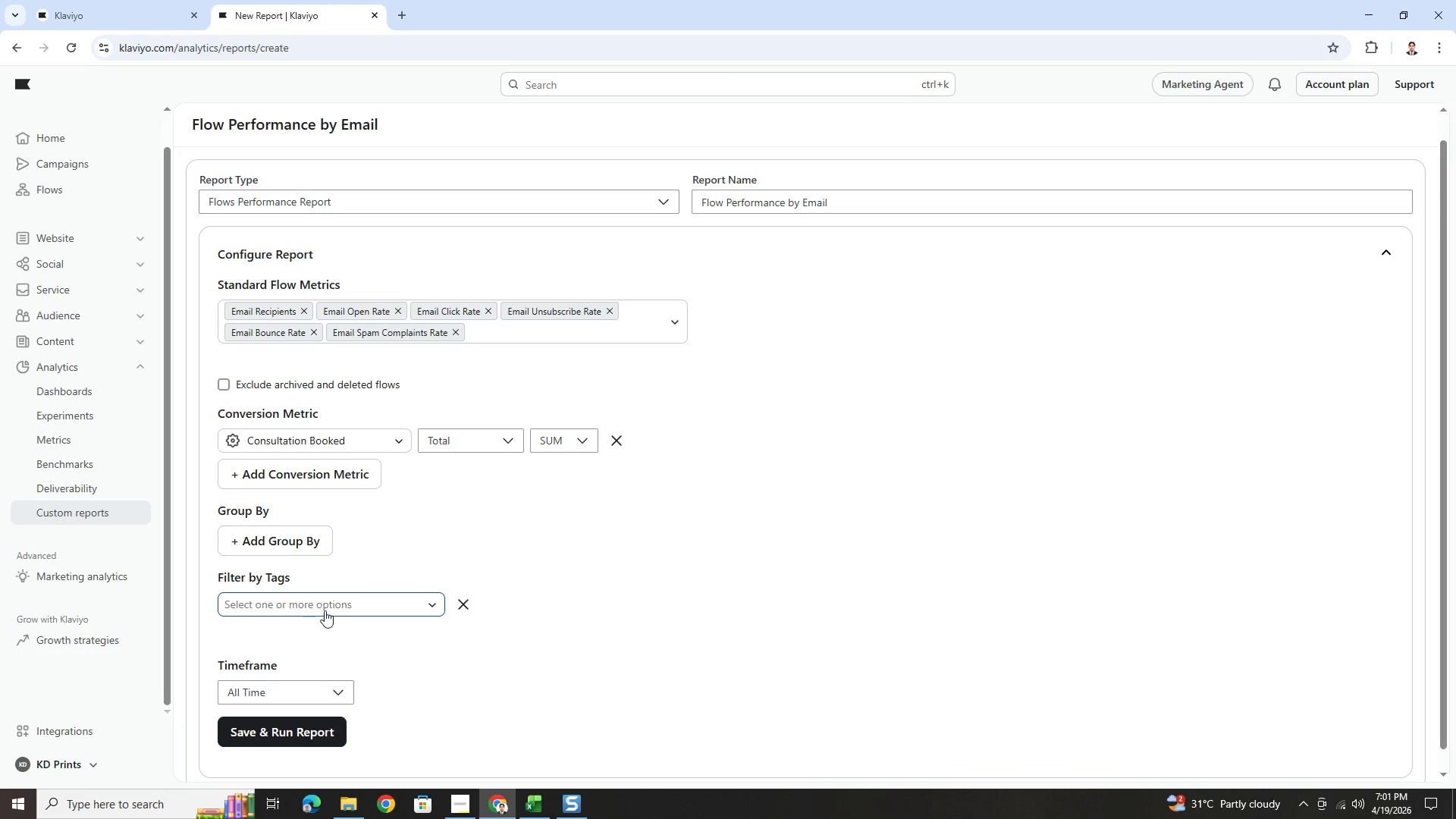 
left_click([328, 609])
 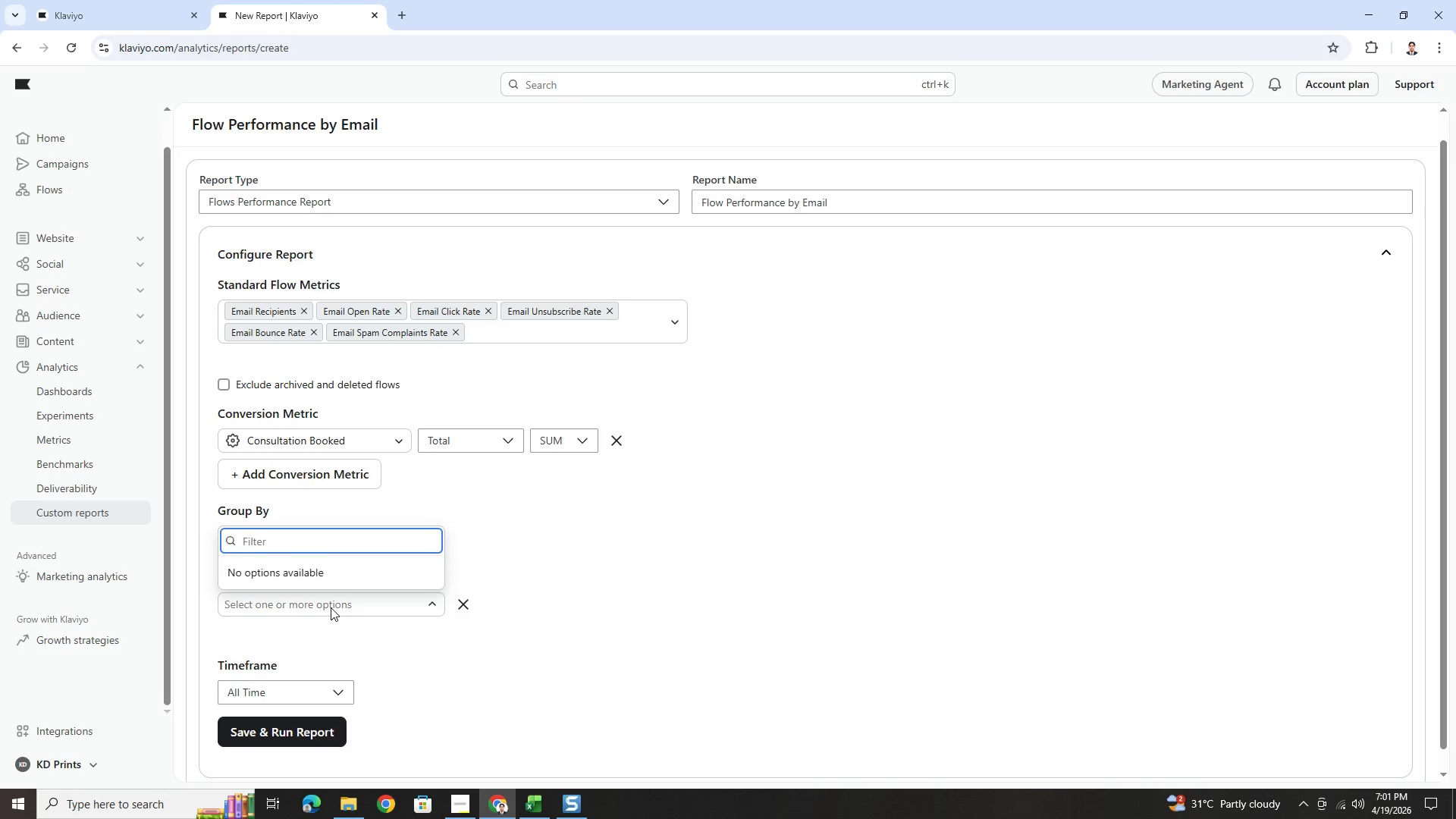 
left_click([331, 607])
 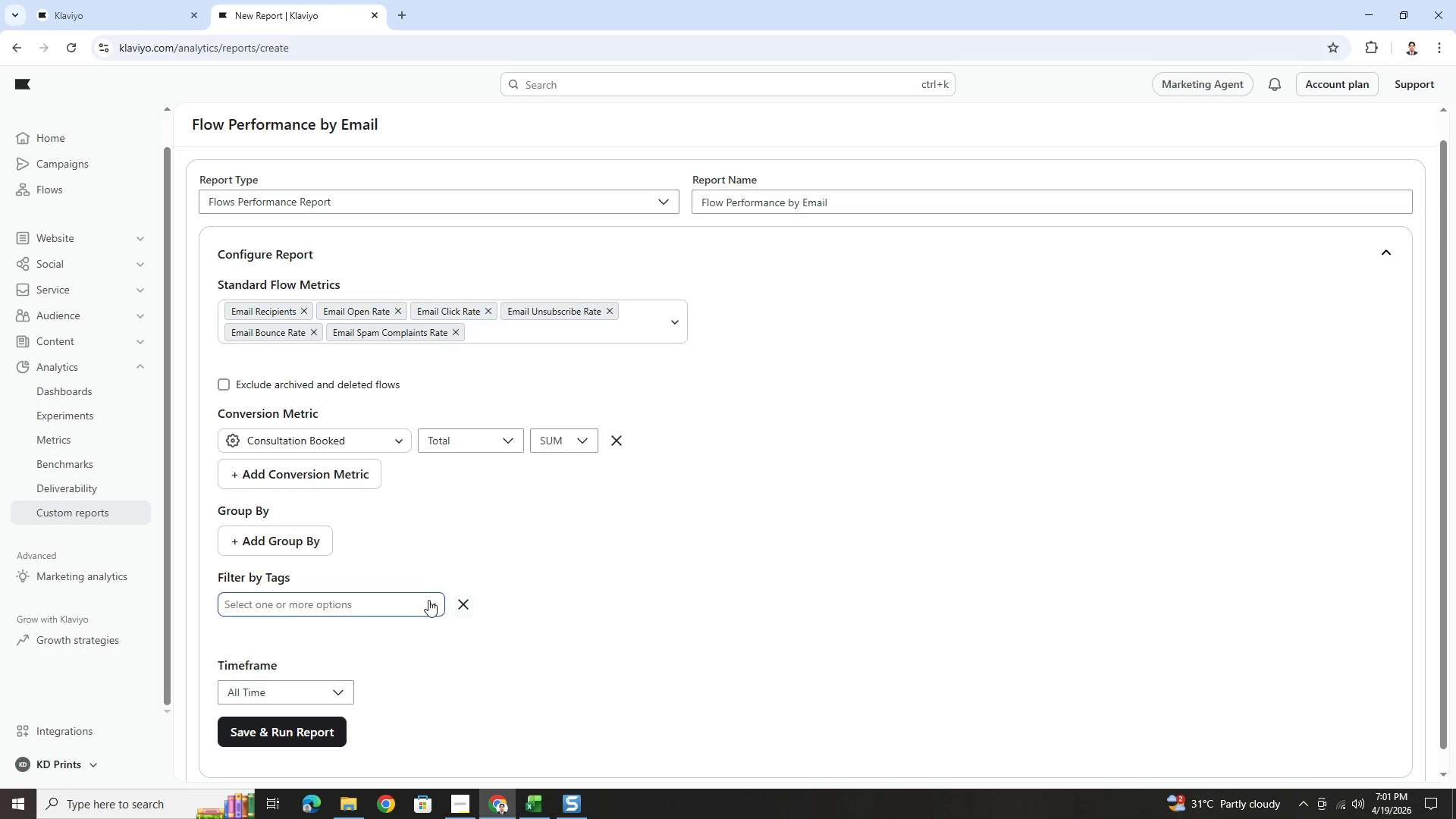 
double_click([428, 601])
 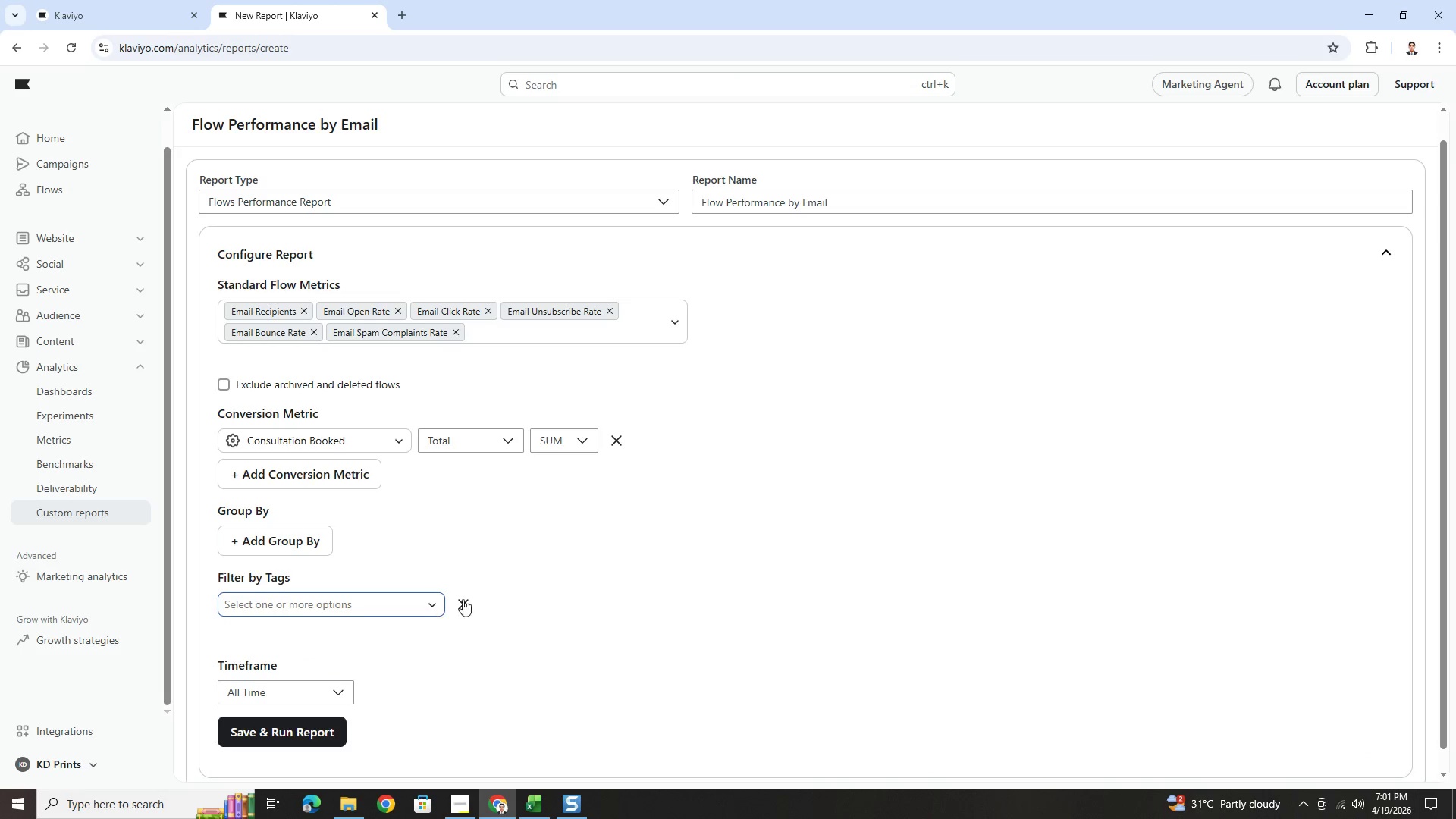 
left_click([464, 599])
 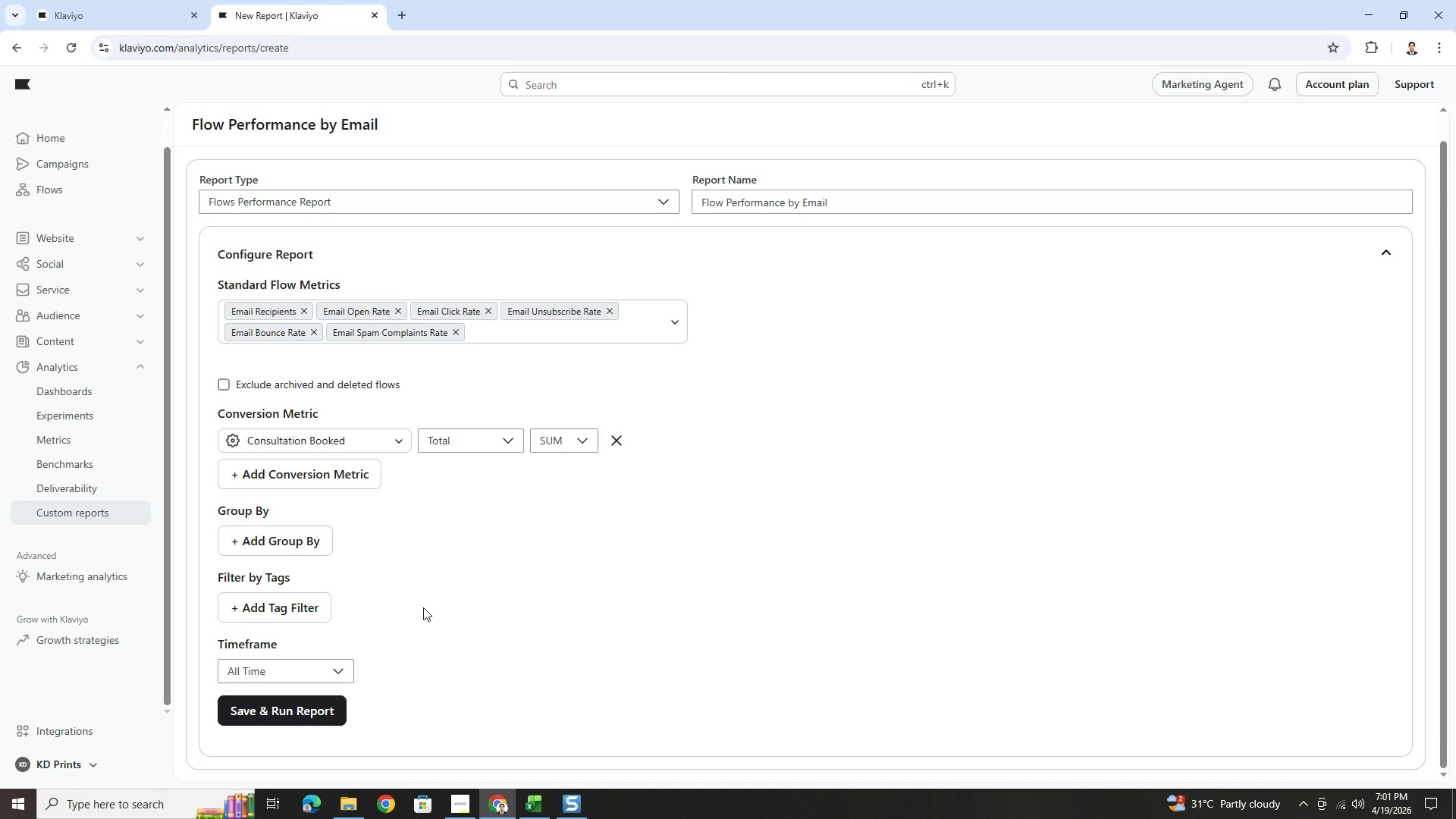 
left_click([321, 547])
 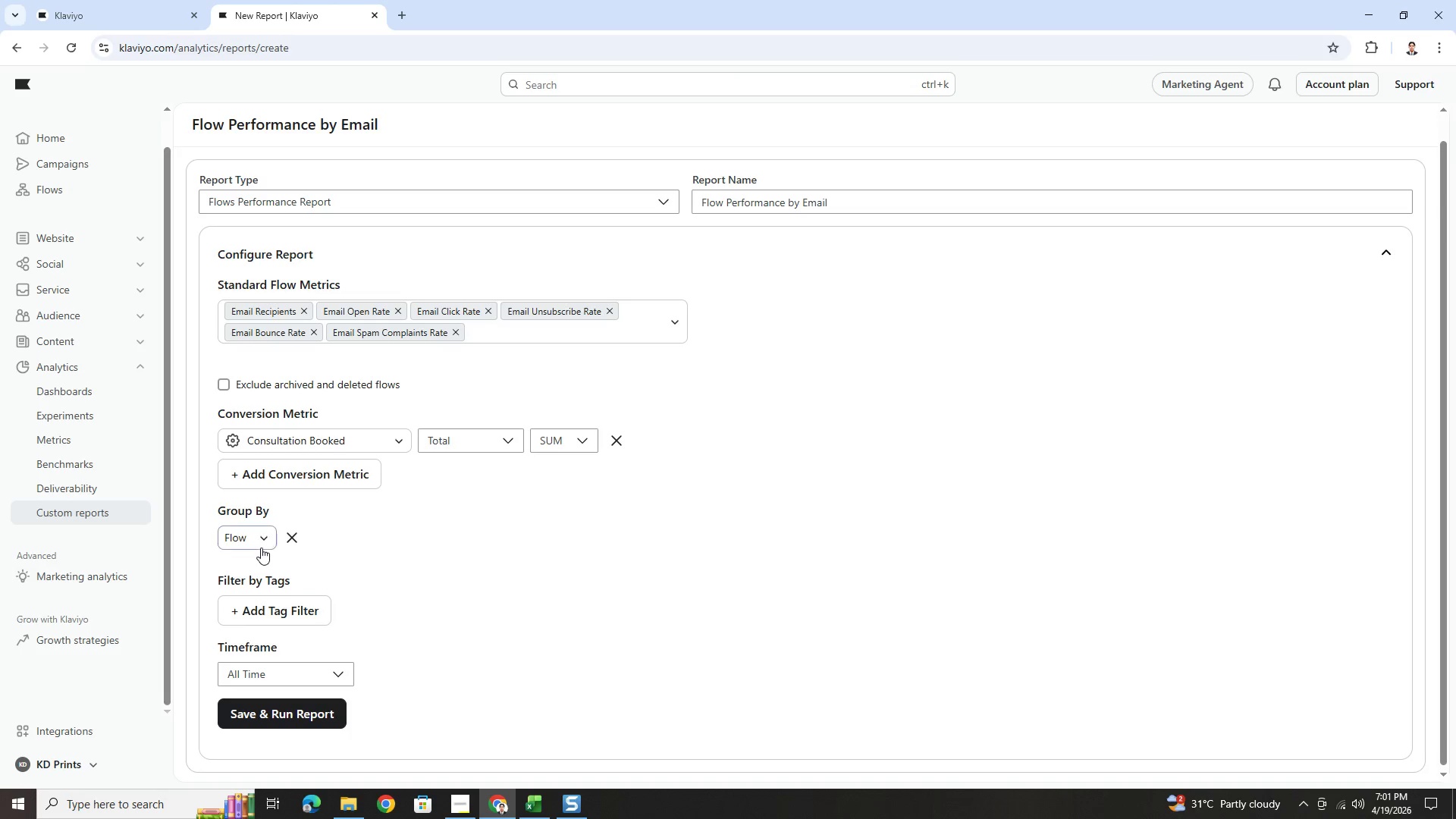 
left_click([258, 541])
 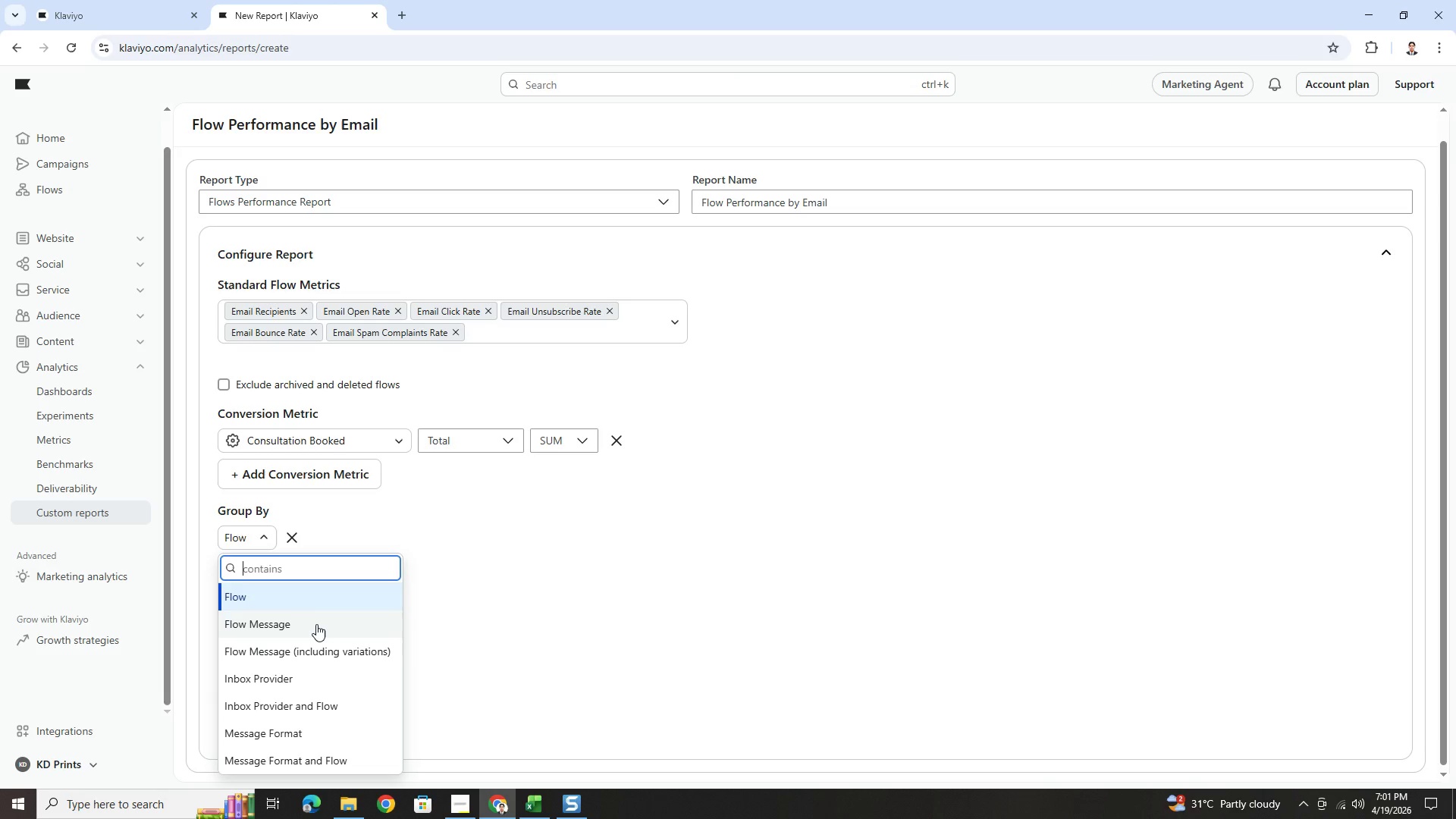 
wait(7.59)
 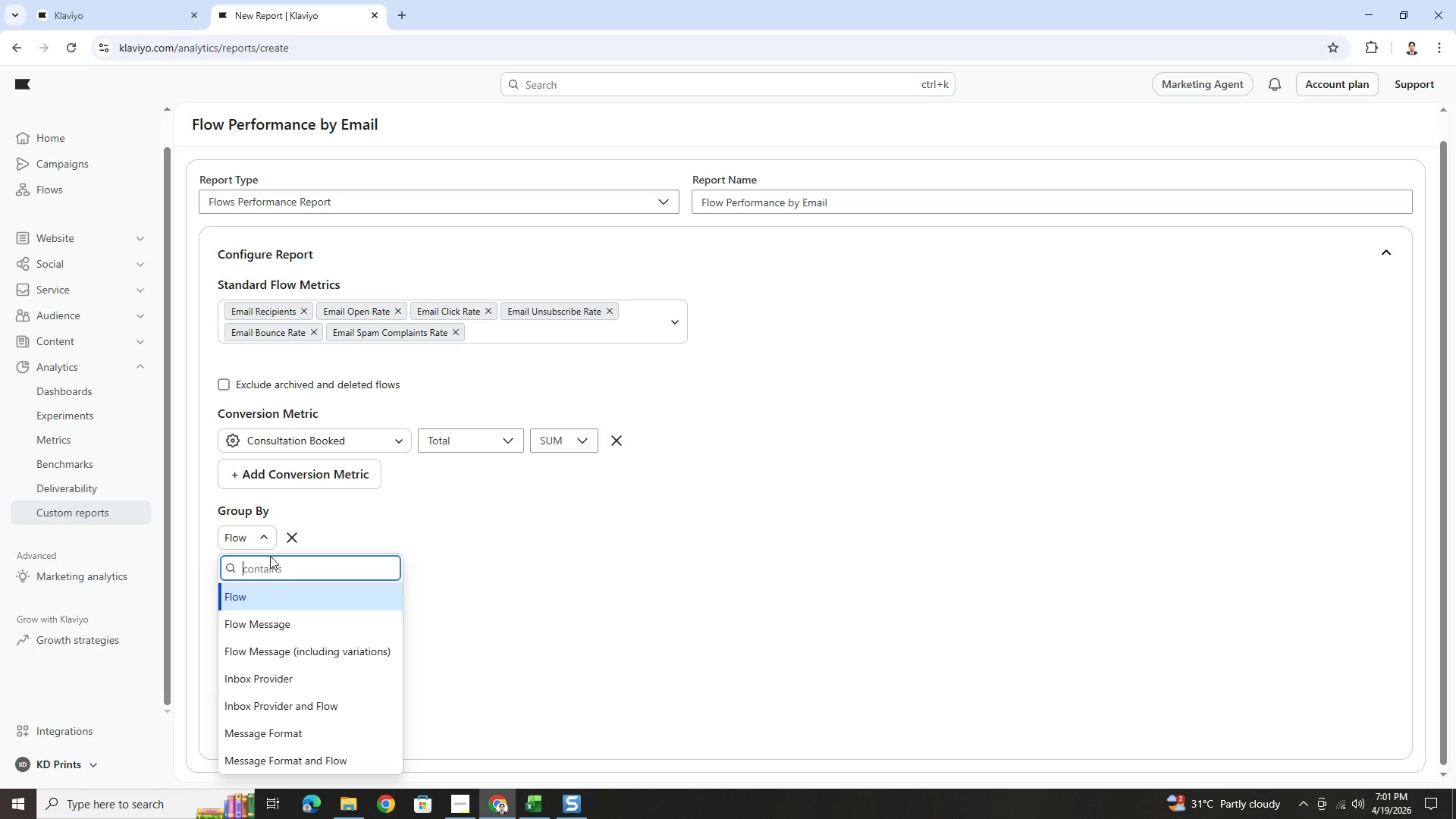 
type(path)
key(Backspace)
key(Backspace)
key(Backspace)
key(Backspace)
 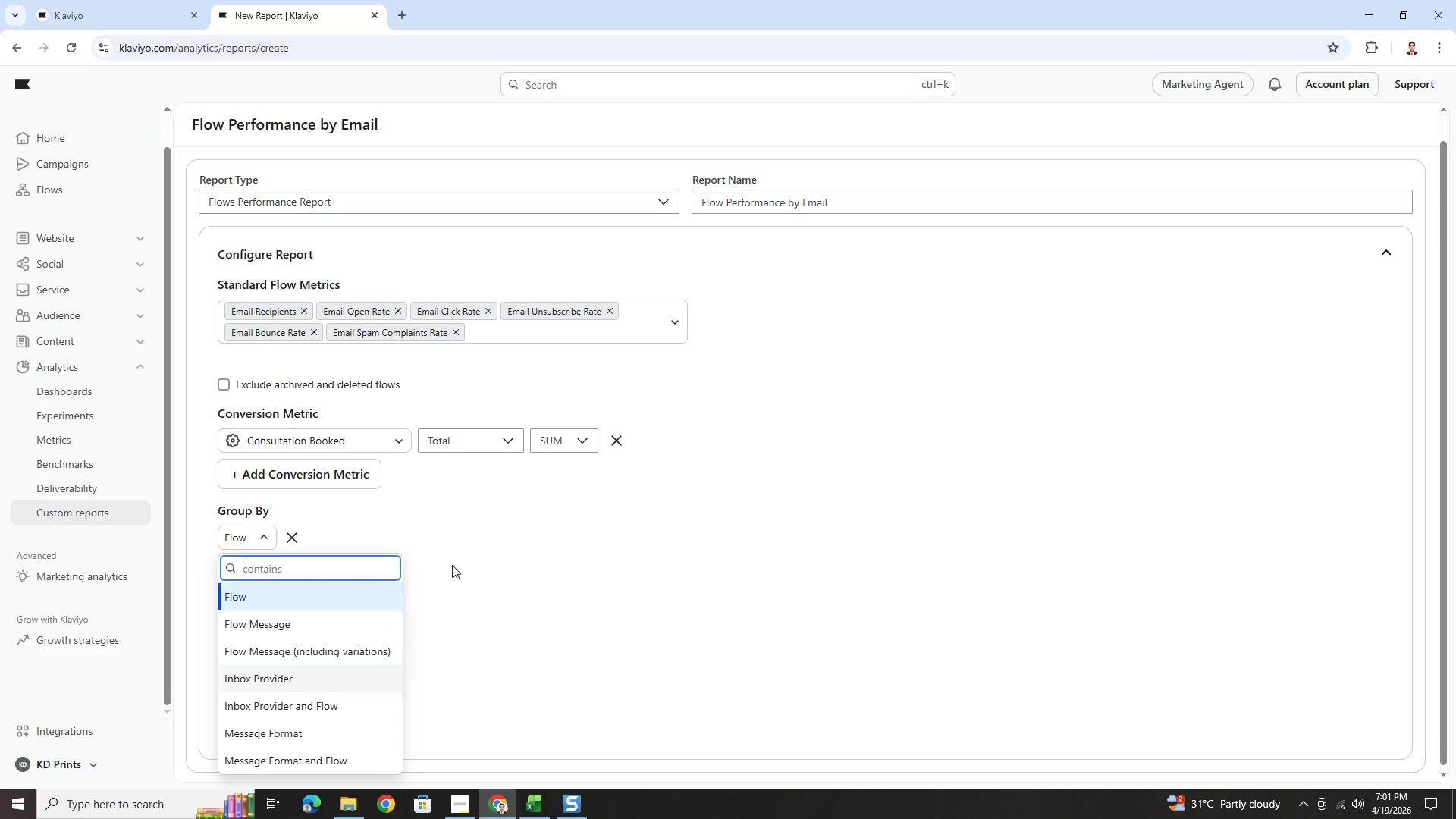 
left_click([504, 559])
 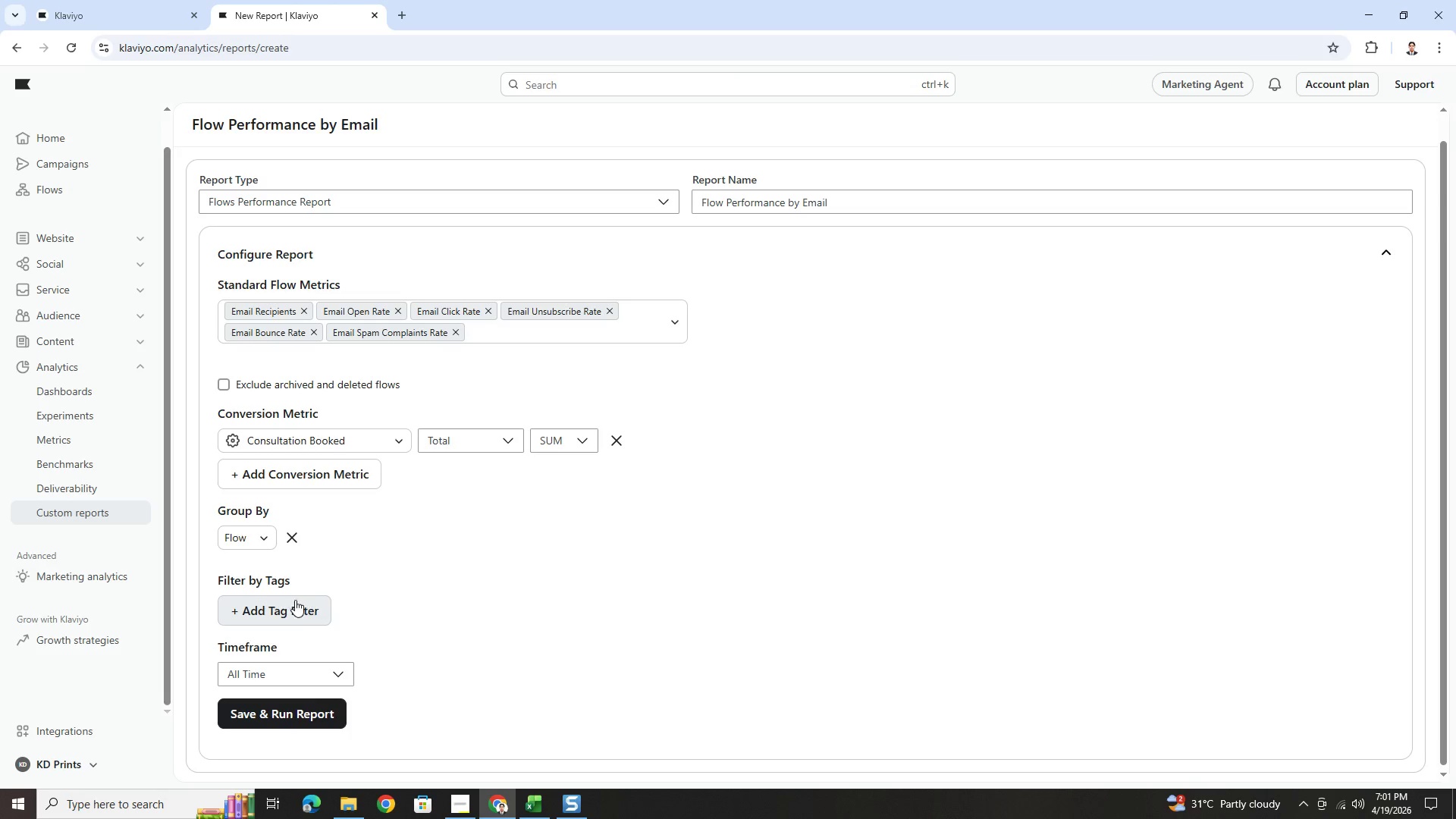 
left_click([312, 604])
 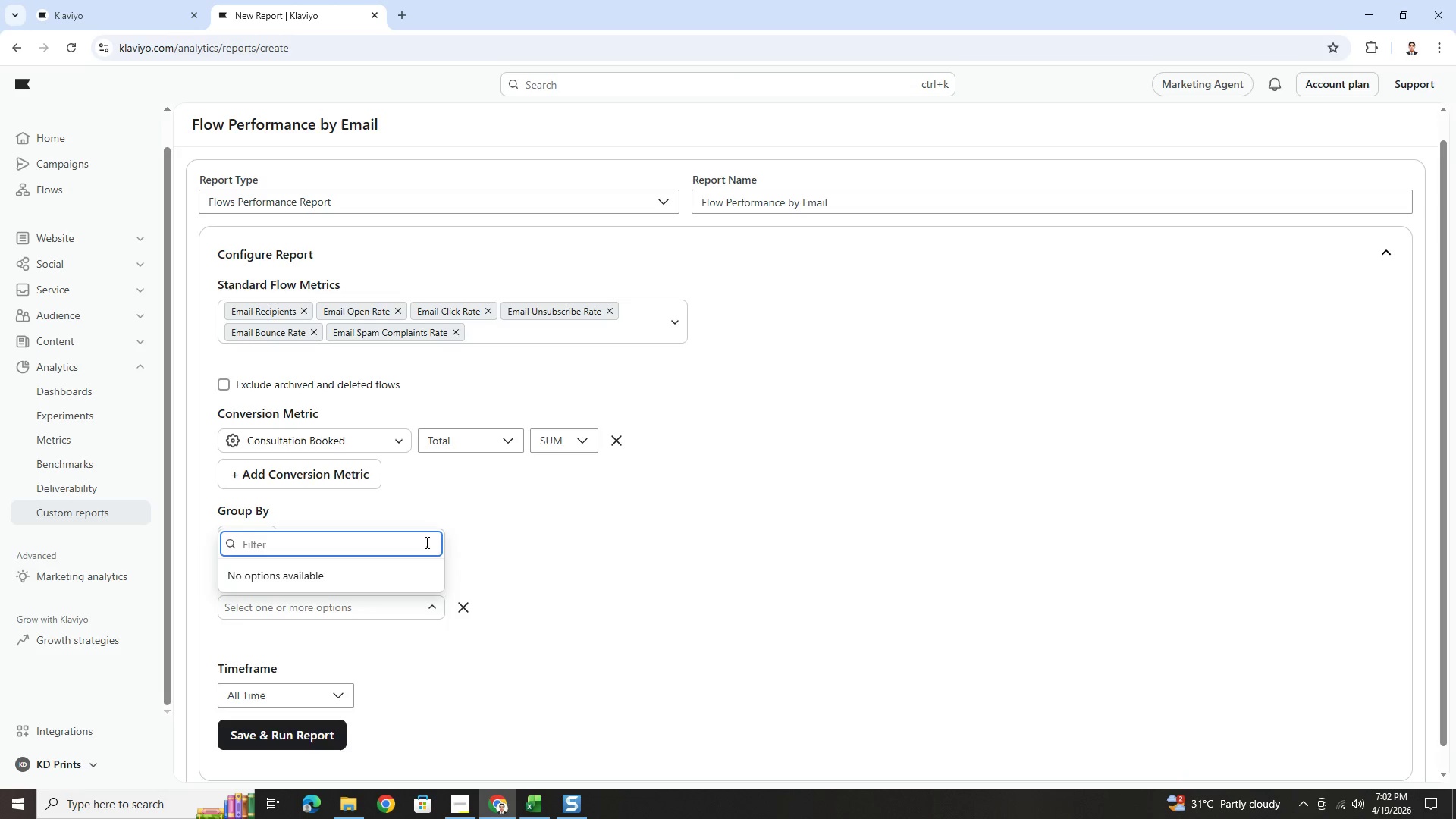 
left_click([479, 555])
 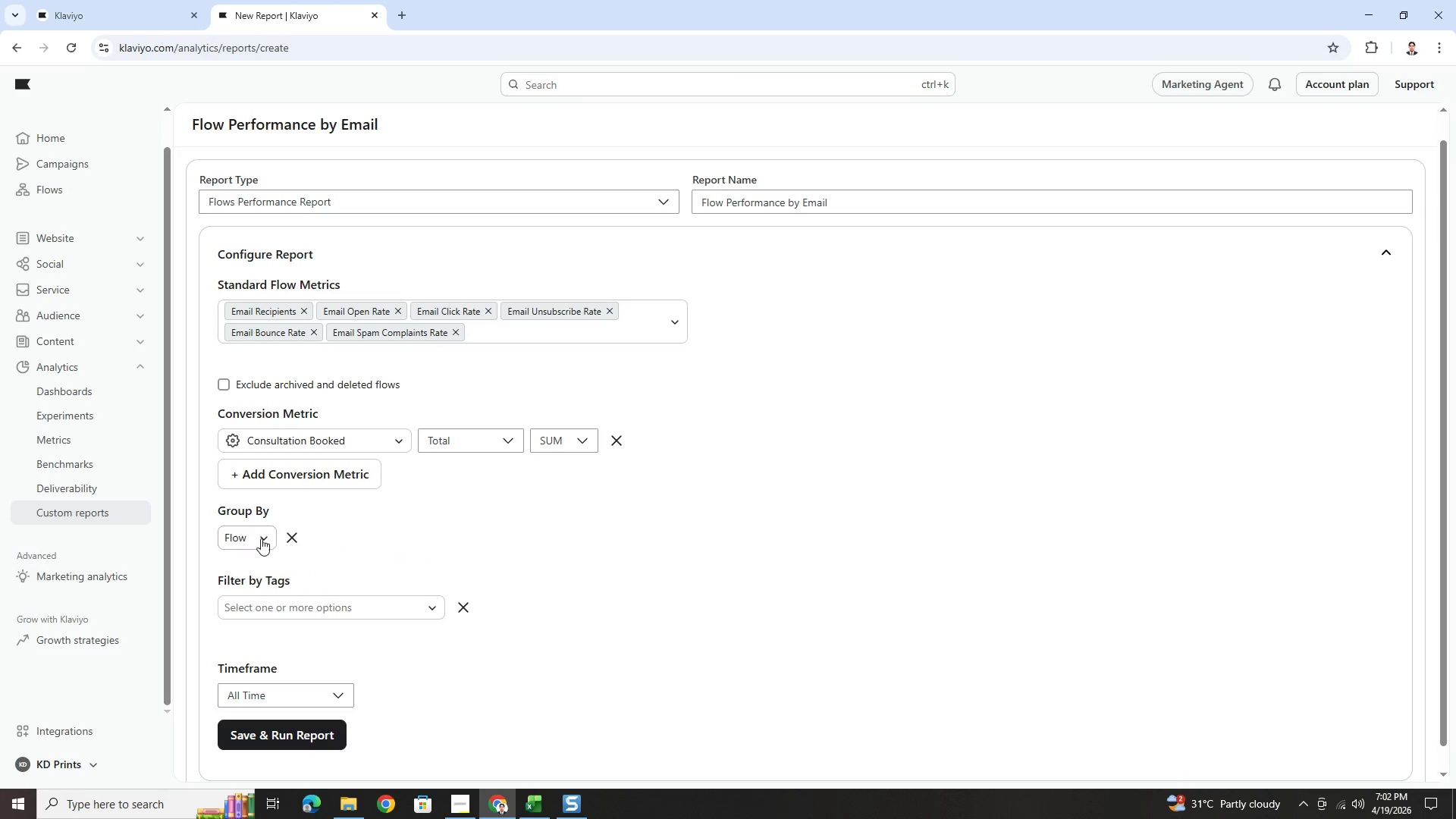 
left_click([259, 538])
 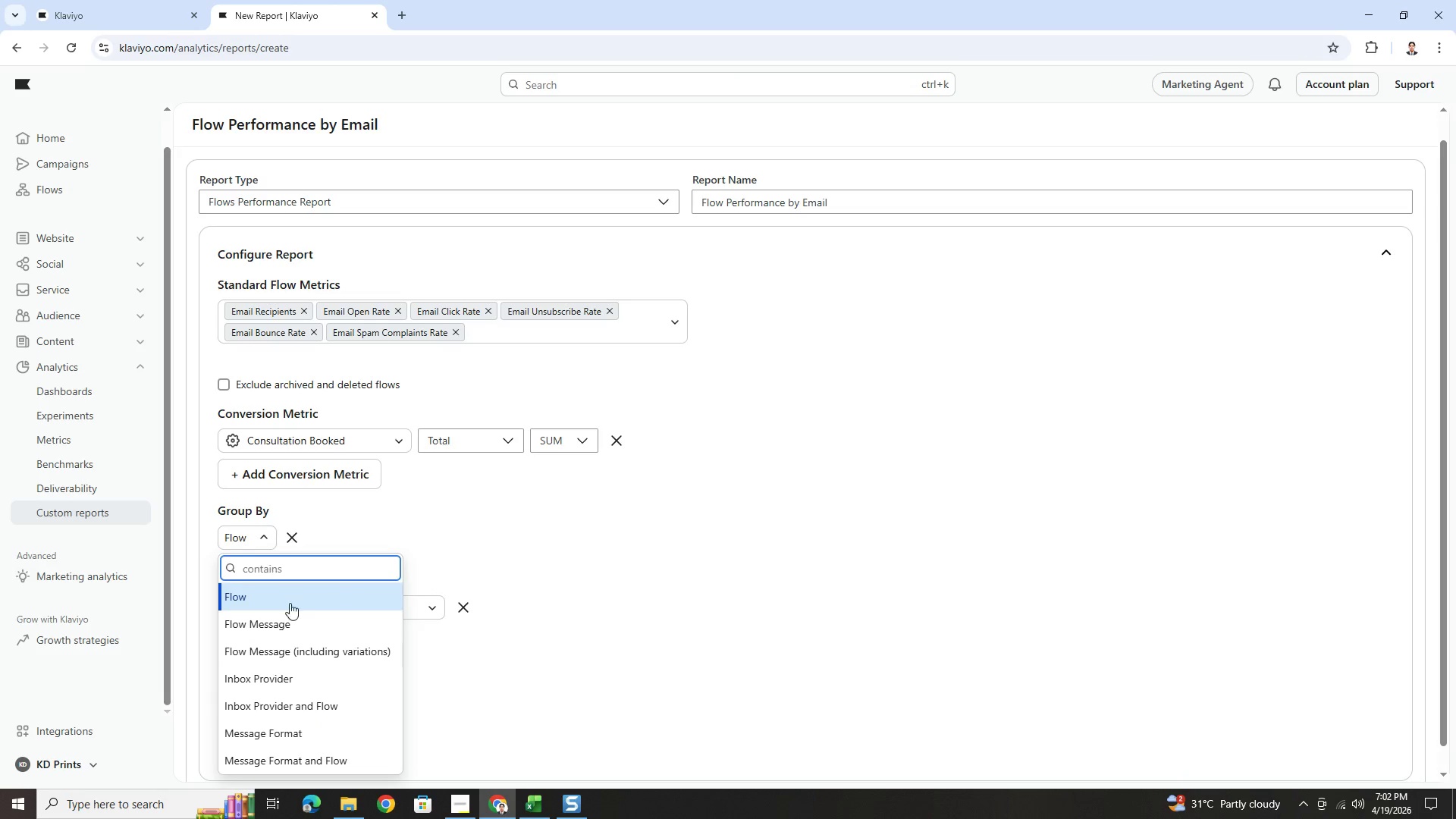 
scroll: coordinate [308, 662], scroll_direction: down, amount: 2.0
 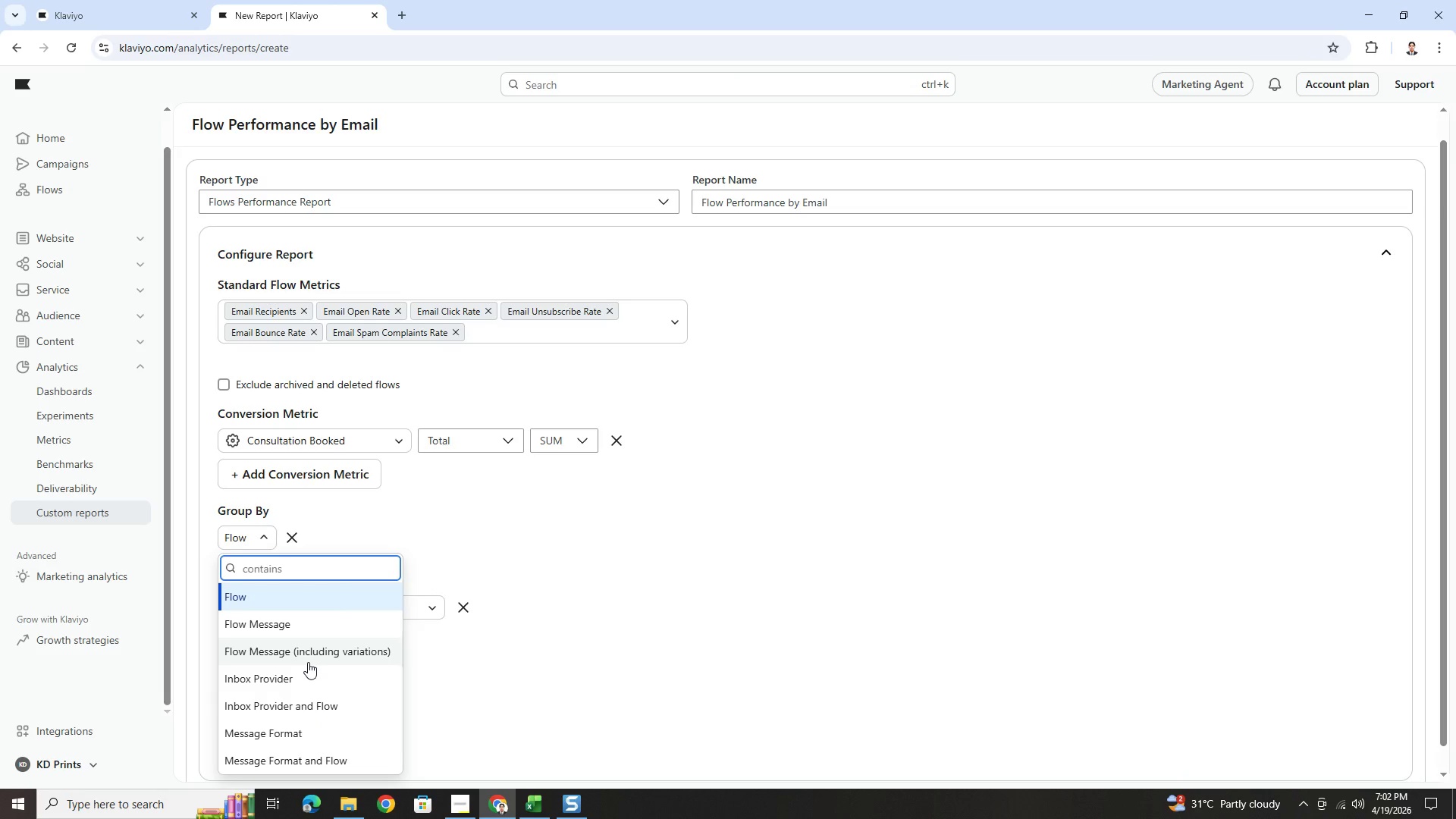 
scroll: coordinate [308, 662], scroll_direction: up, amount: 3.0
 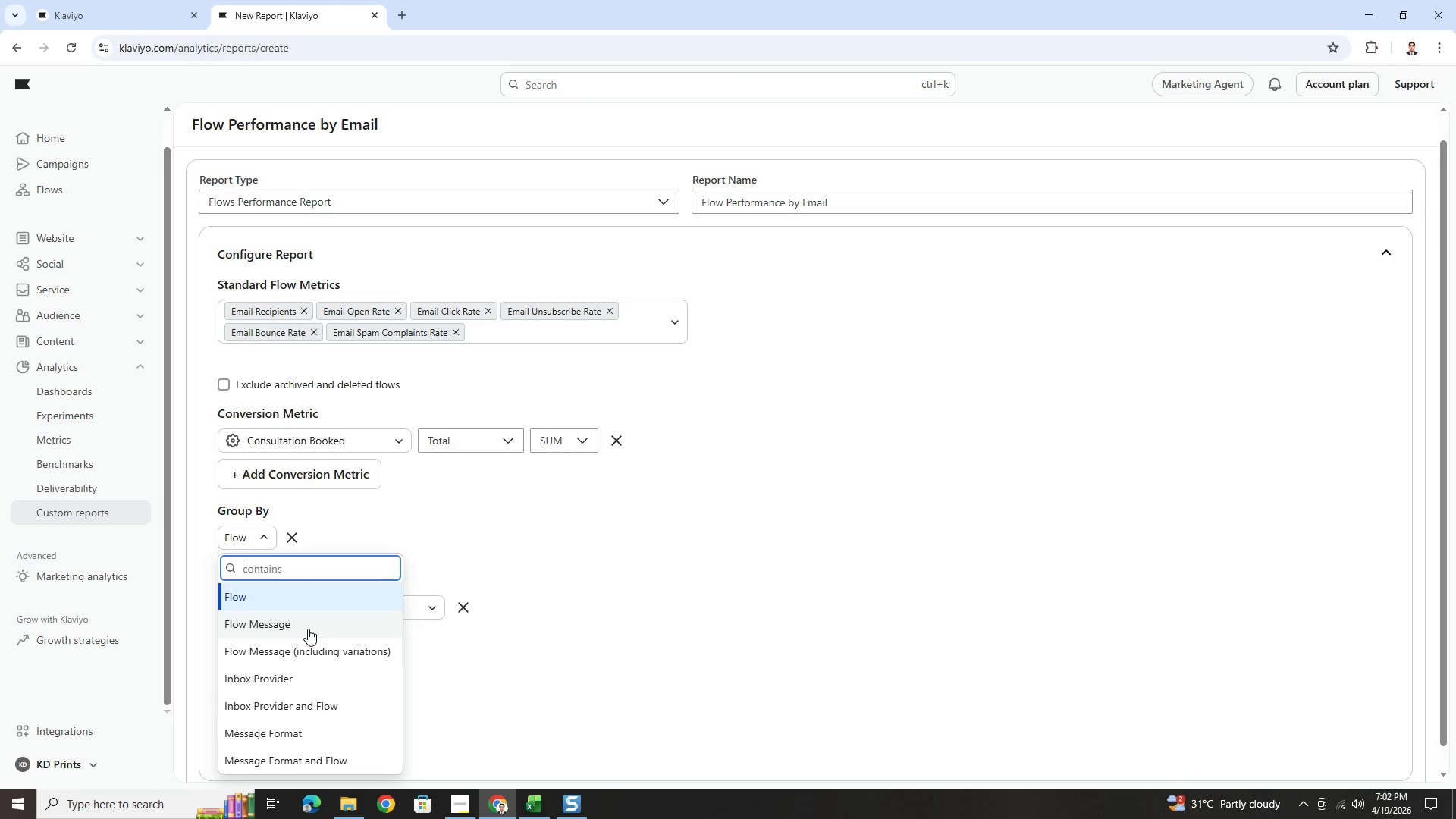 
left_click([308, 629])
 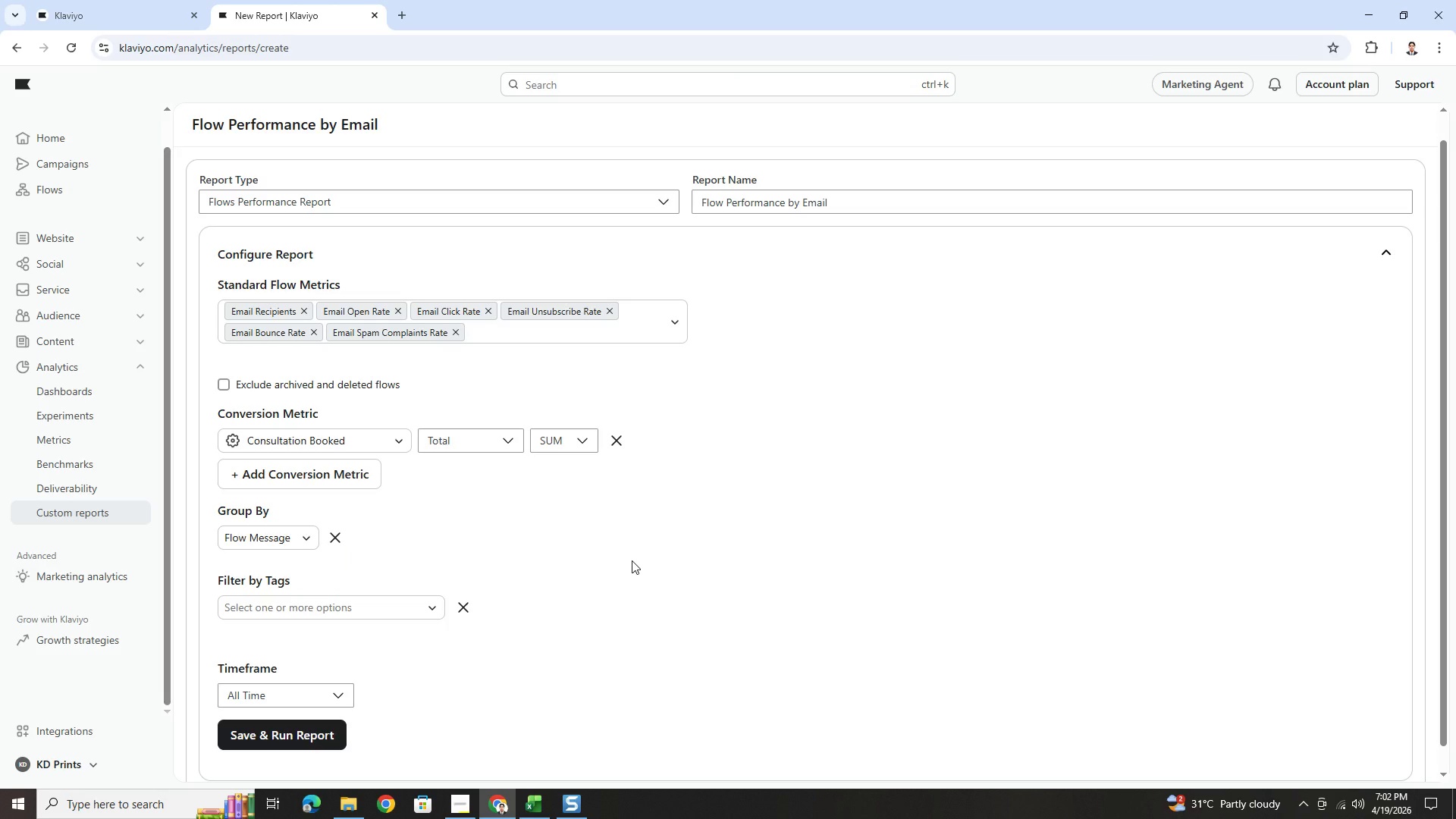 
left_click([632, 560])
 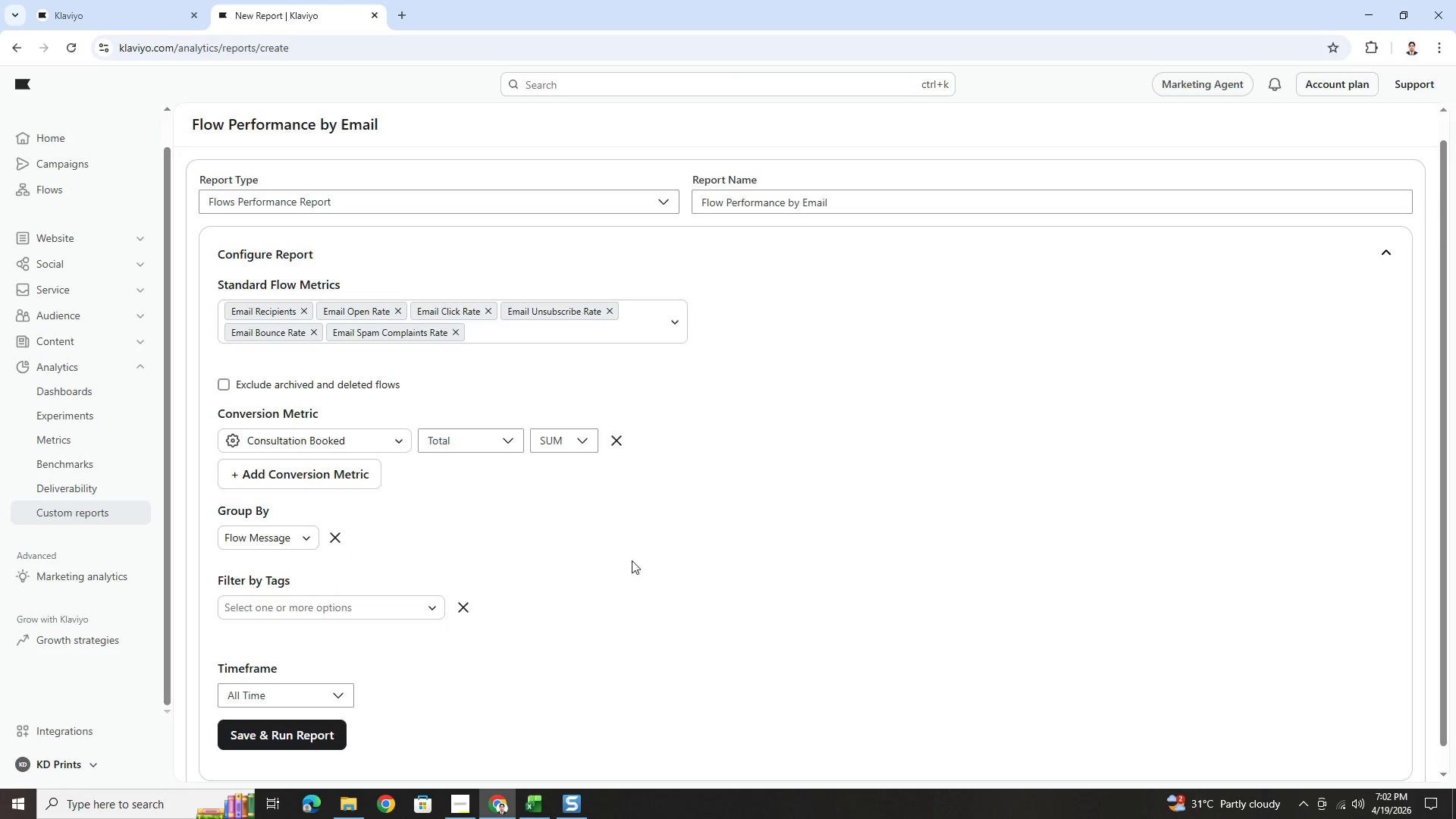 
wait(8.28)
 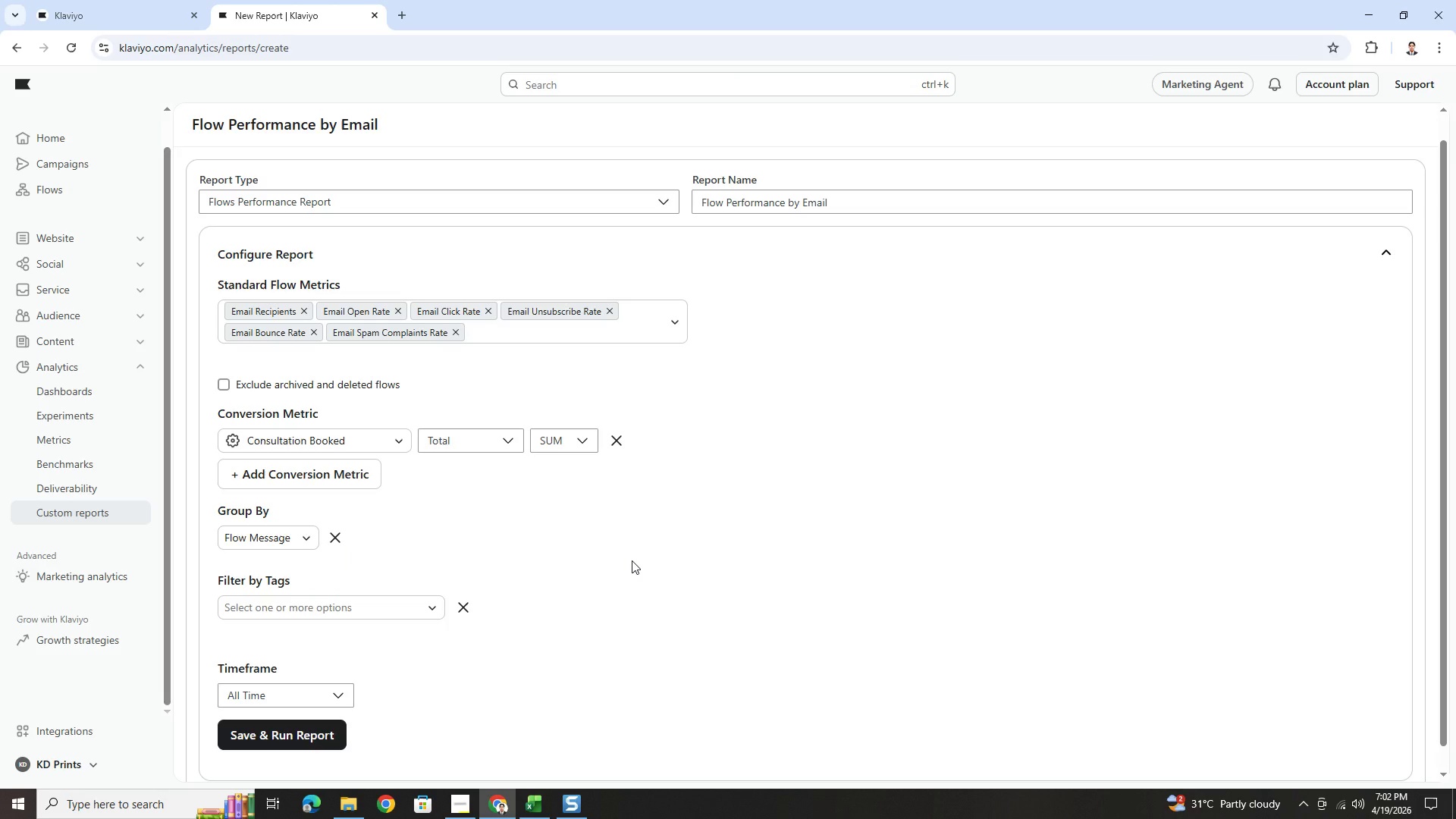 
left_click([428, 610])
 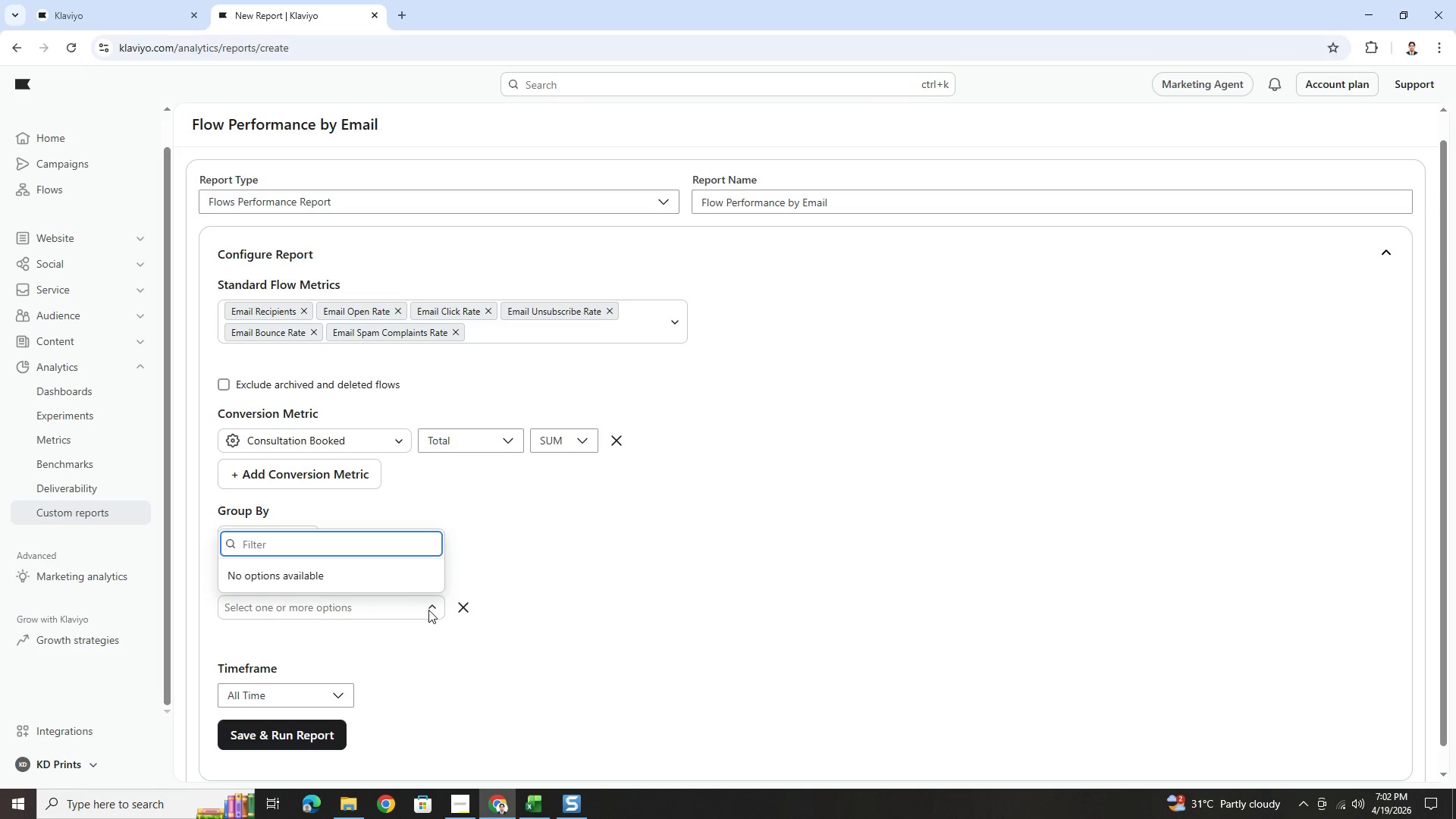 
left_click([428, 610])
 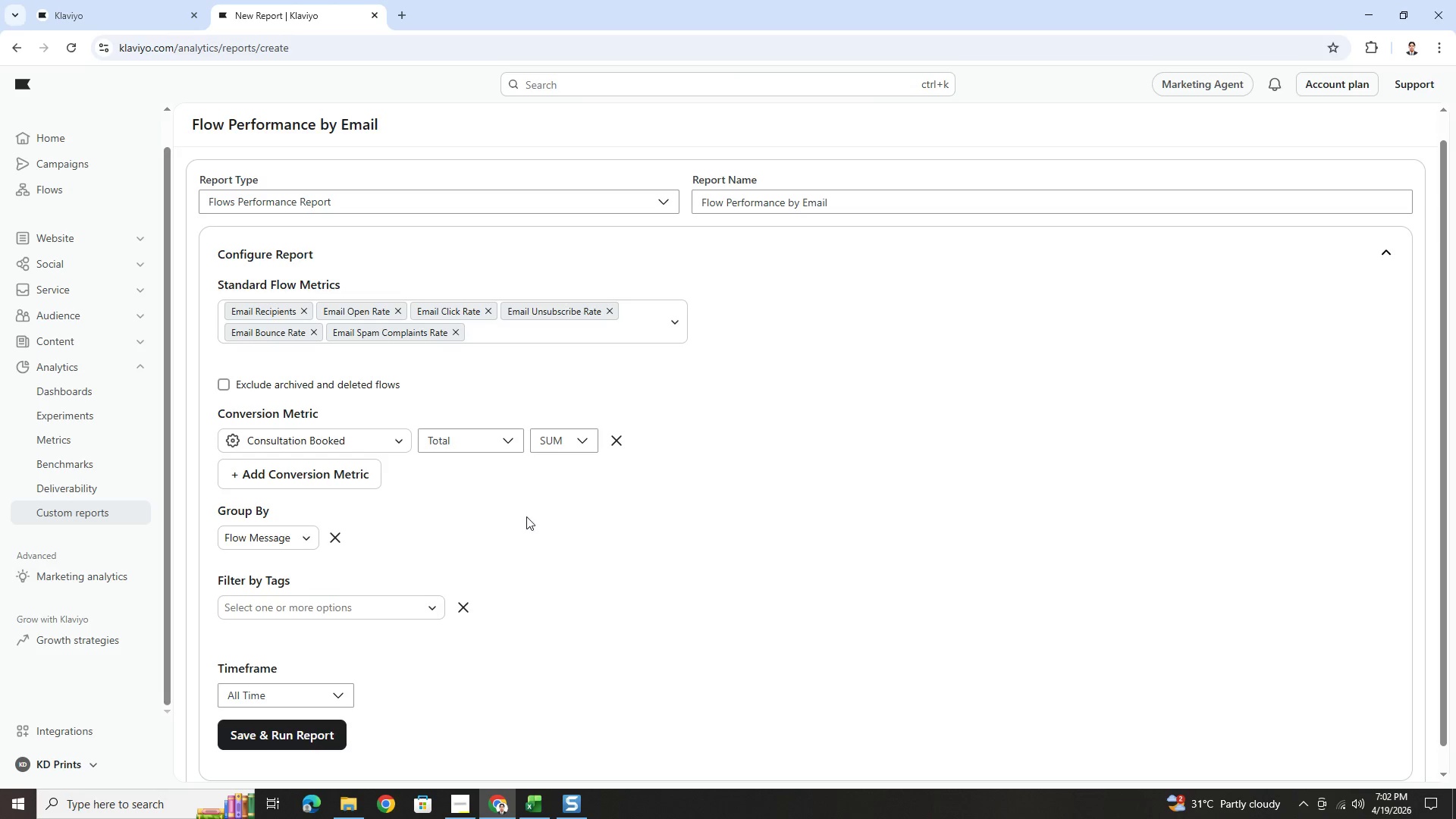 
mouse_move([485, 454])
 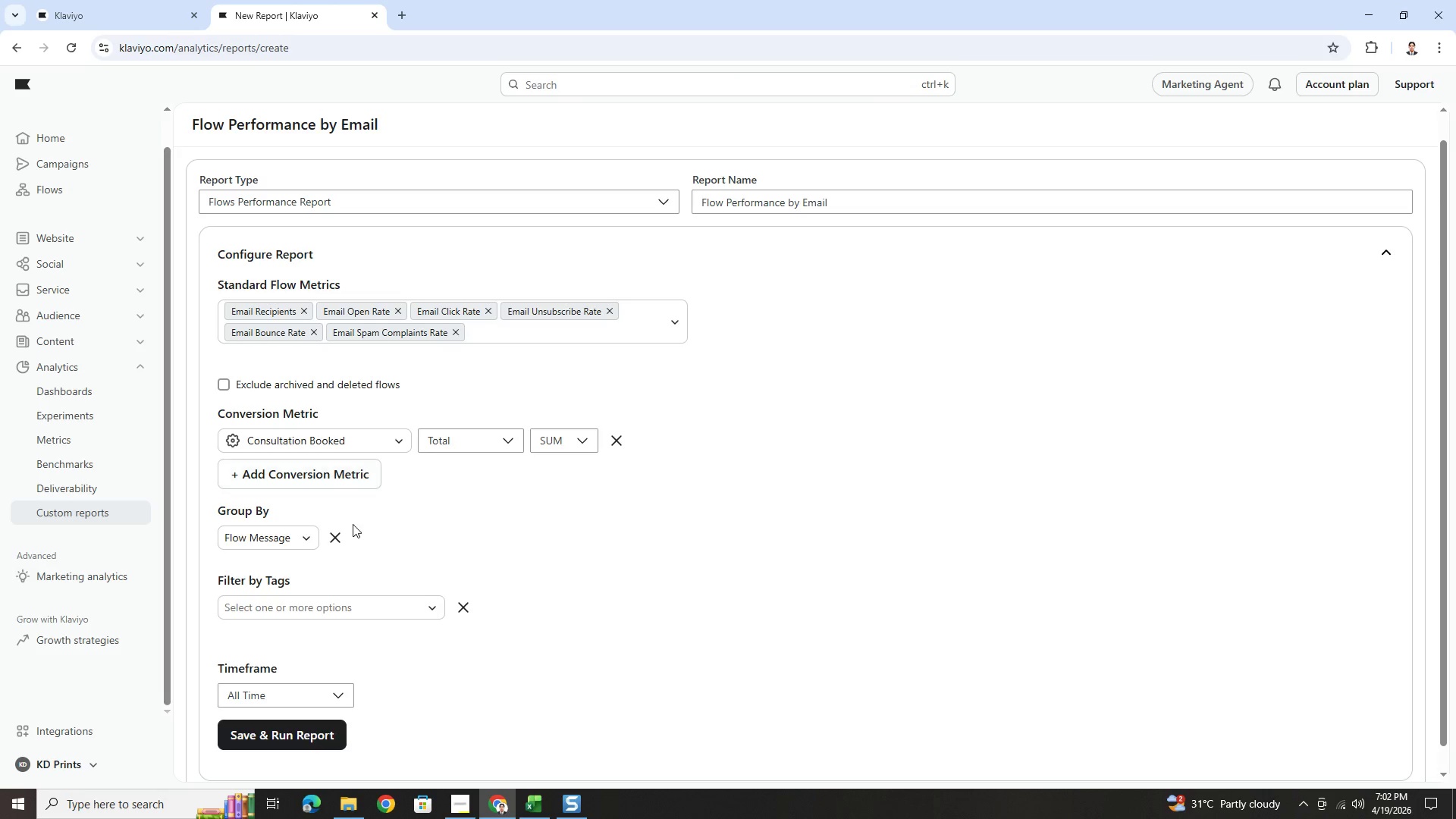 
left_click([326, 484])
 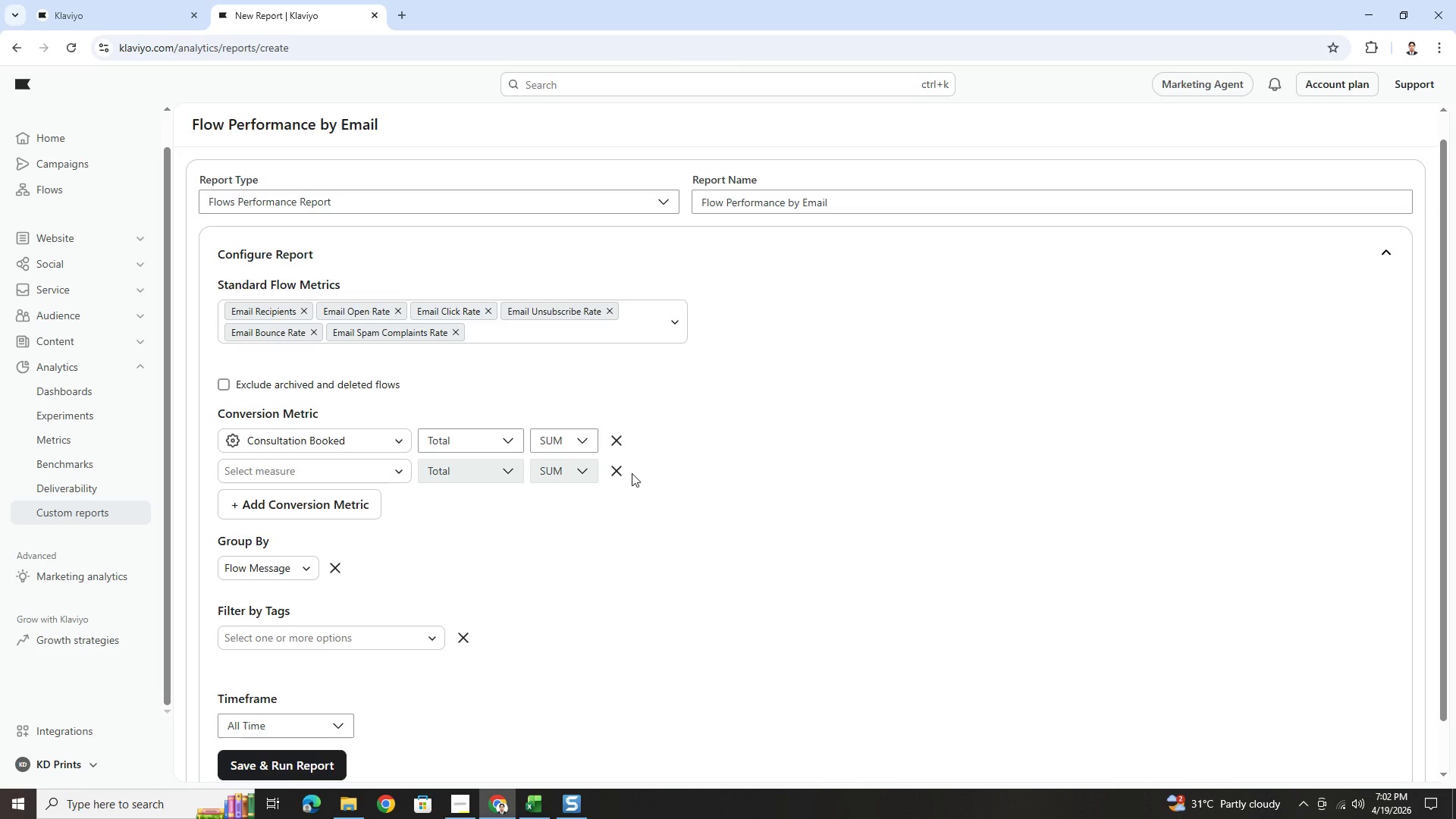 
wait(5.97)
 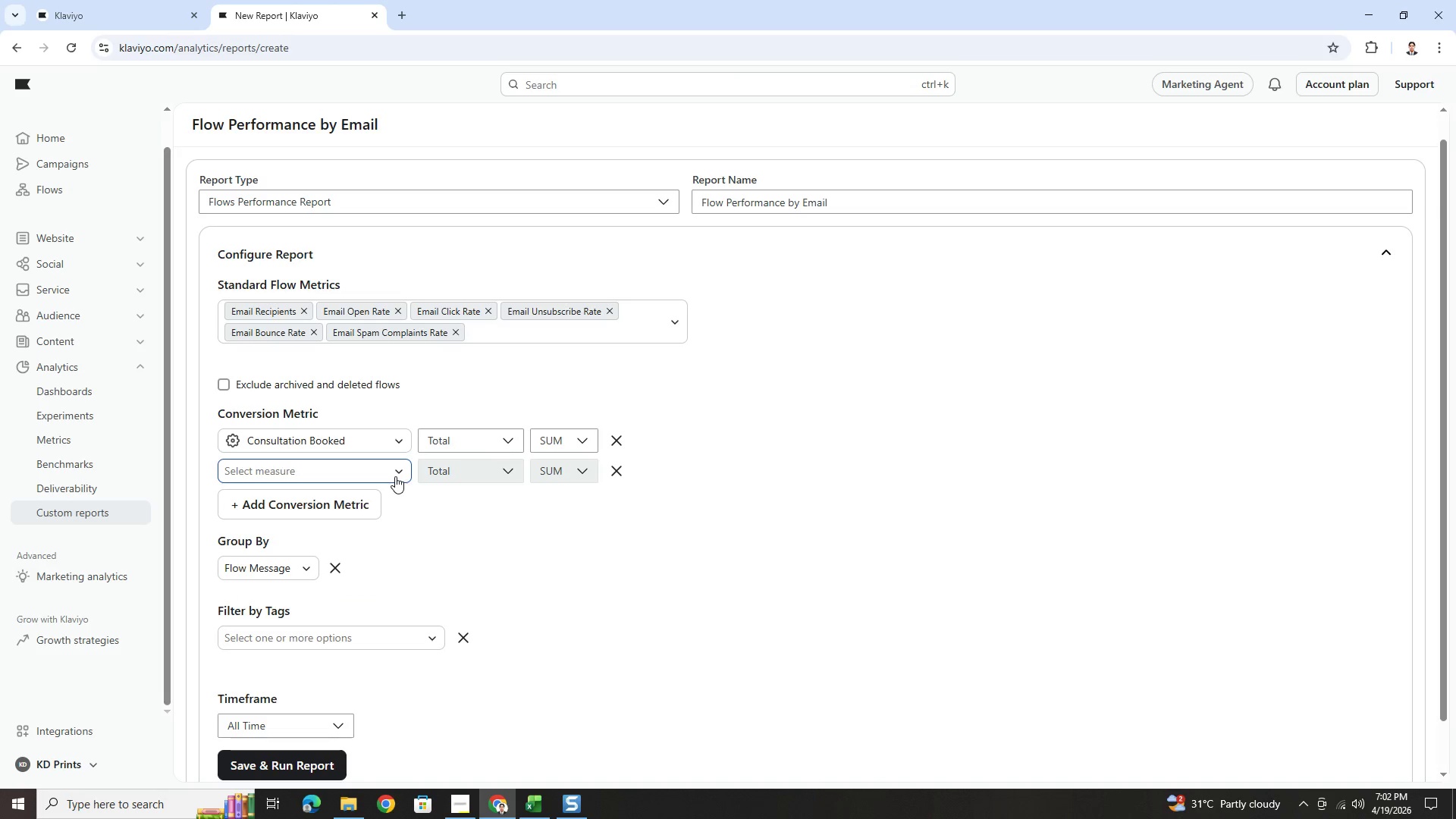 
left_click([632, 473])
 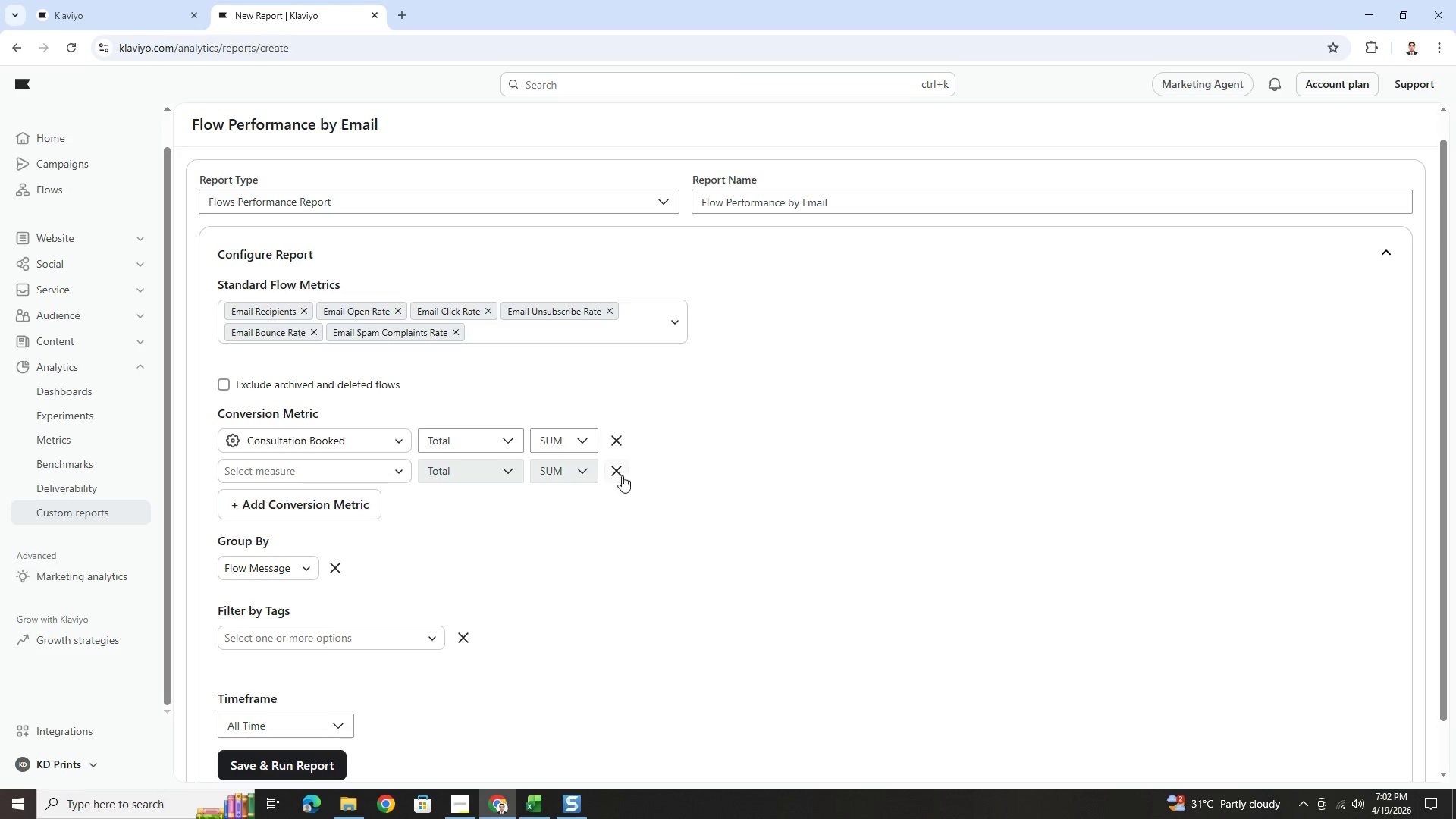 
left_click([620, 475])
 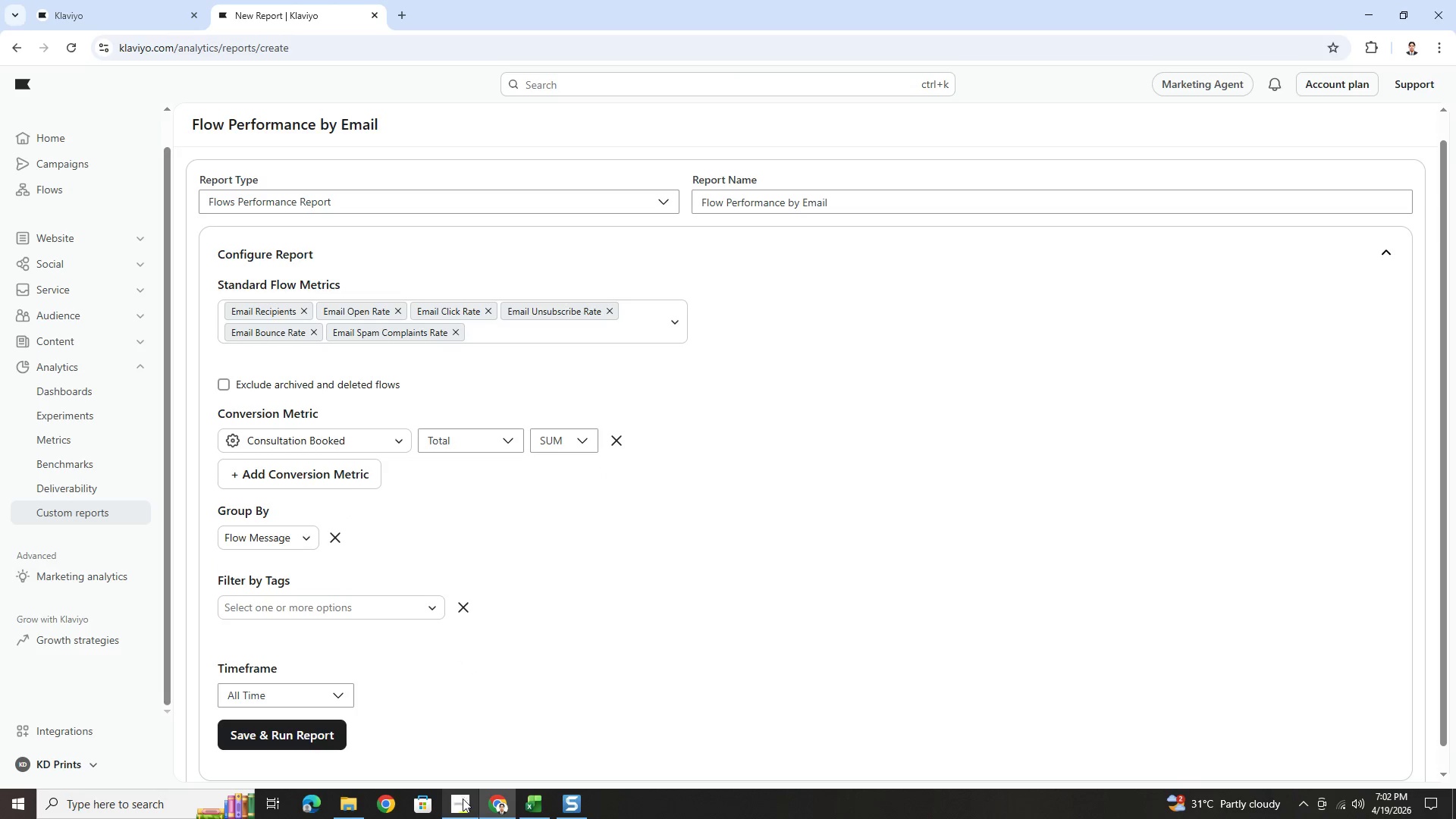 
left_click([463, 802])